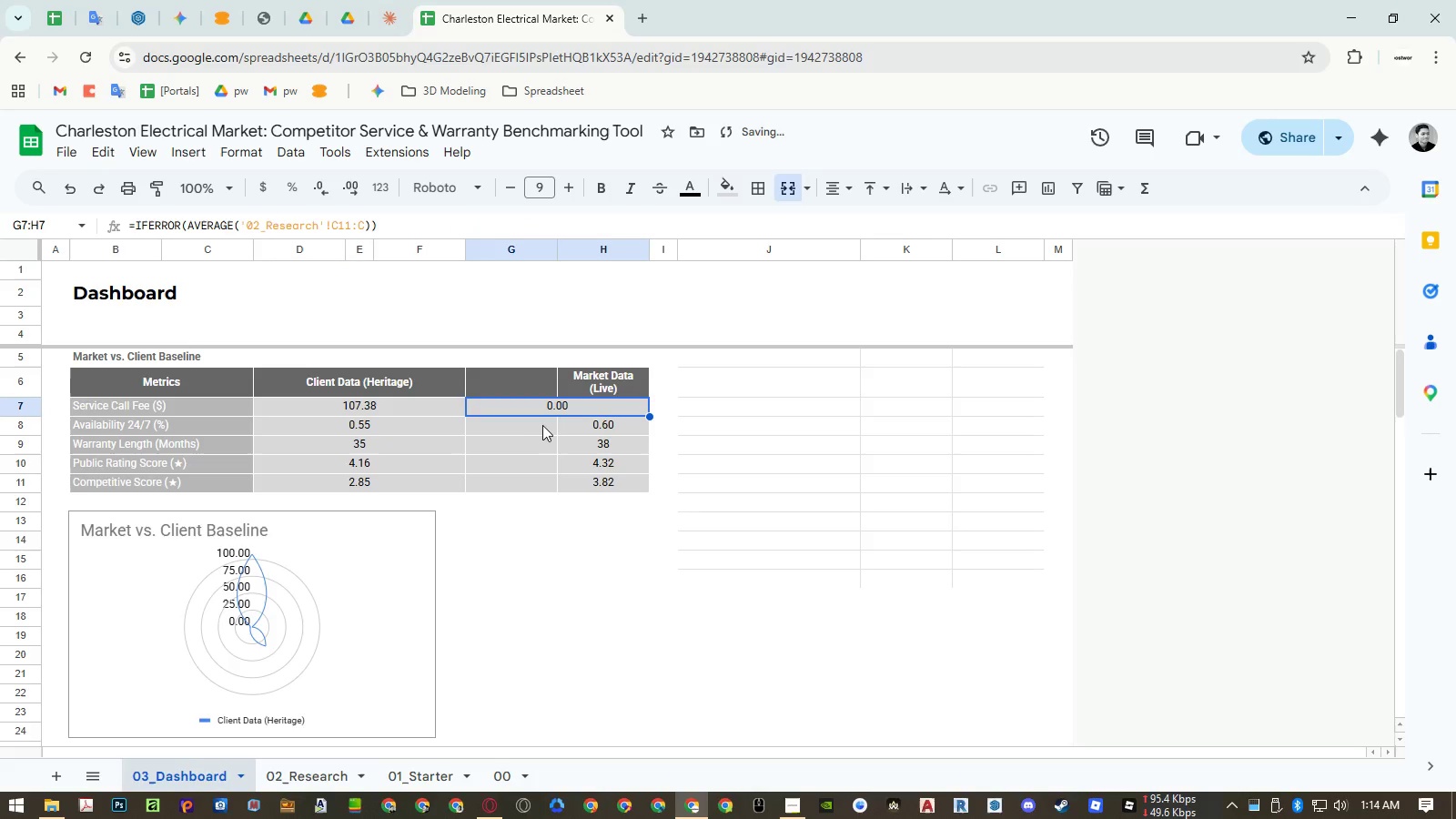 
left_click_drag(start_coordinate=[542, 426], to_coordinate=[584, 429])
 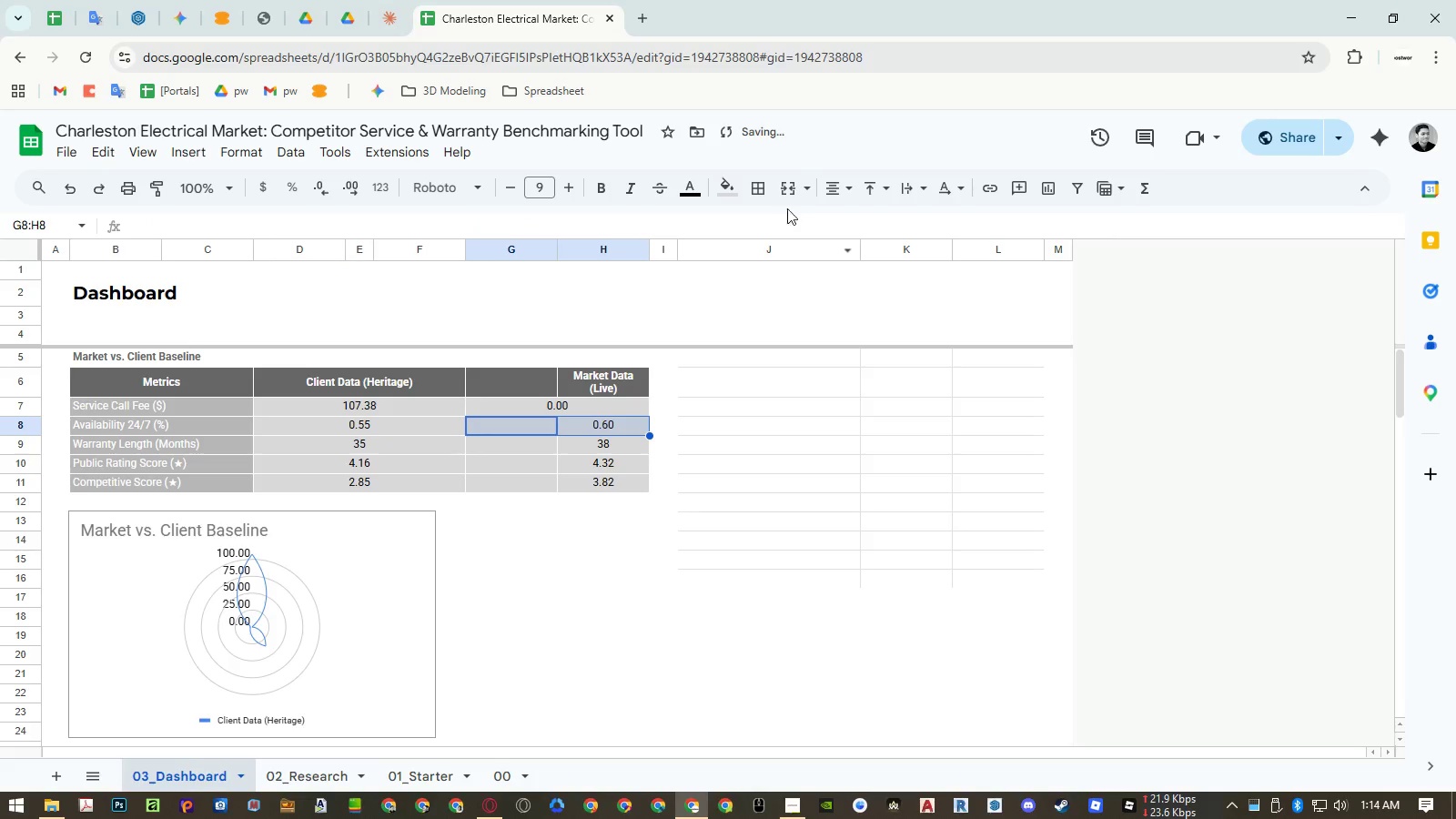 
left_click([790, 188])
 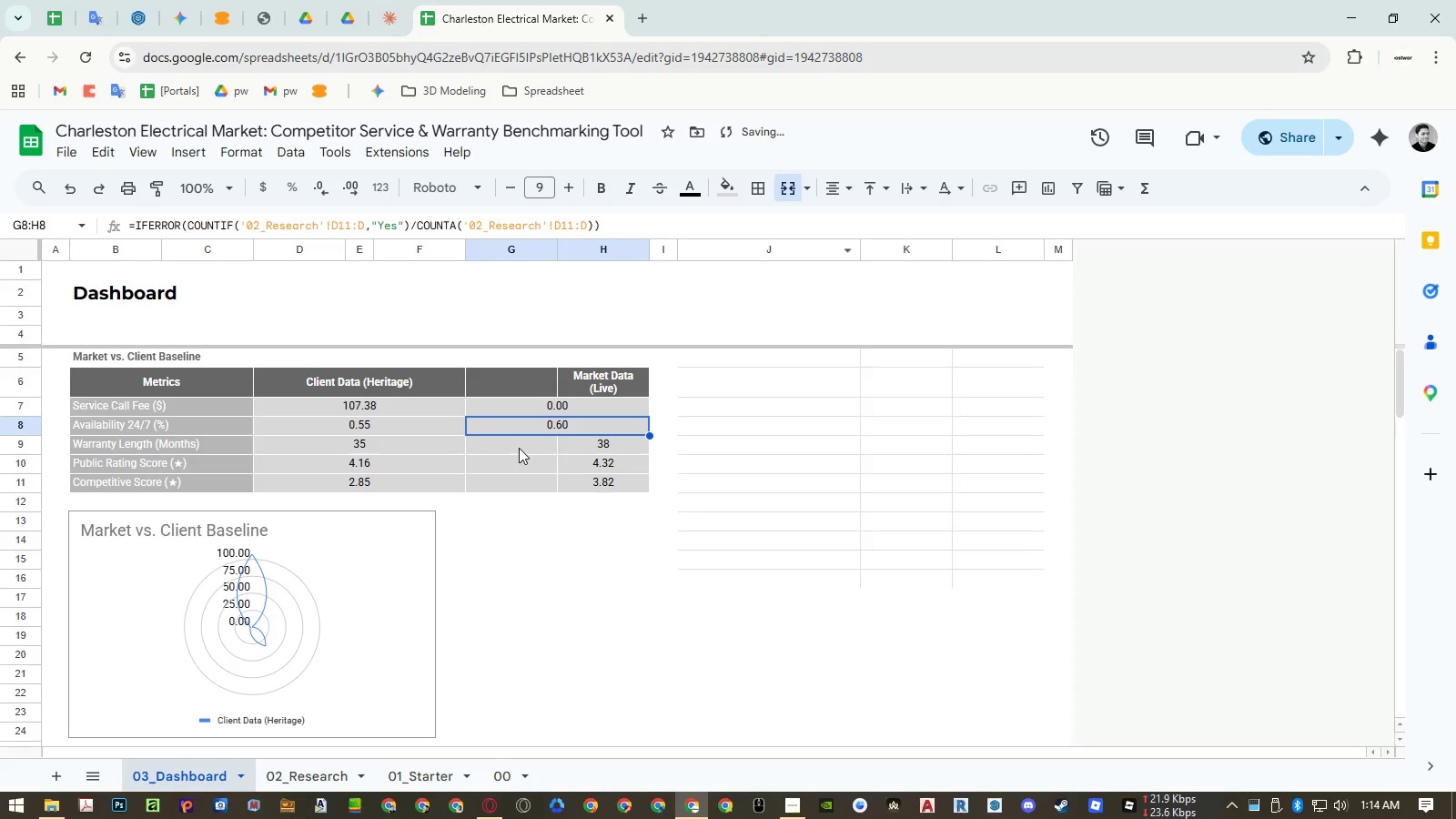 
left_click_drag(start_coordinate=[521, 448], to_coordinate=[576, 449])
 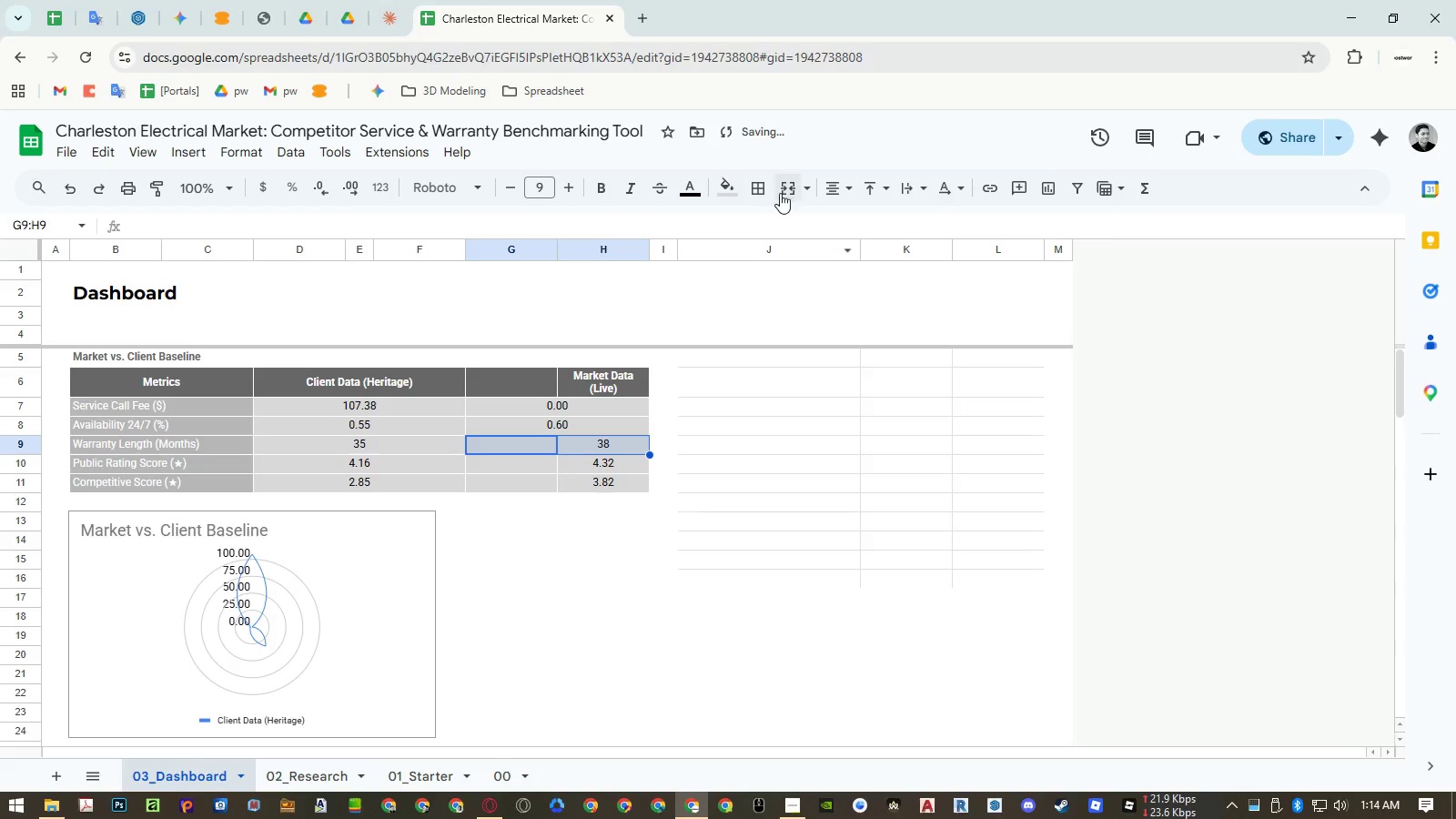 
left_click([784, 188])
 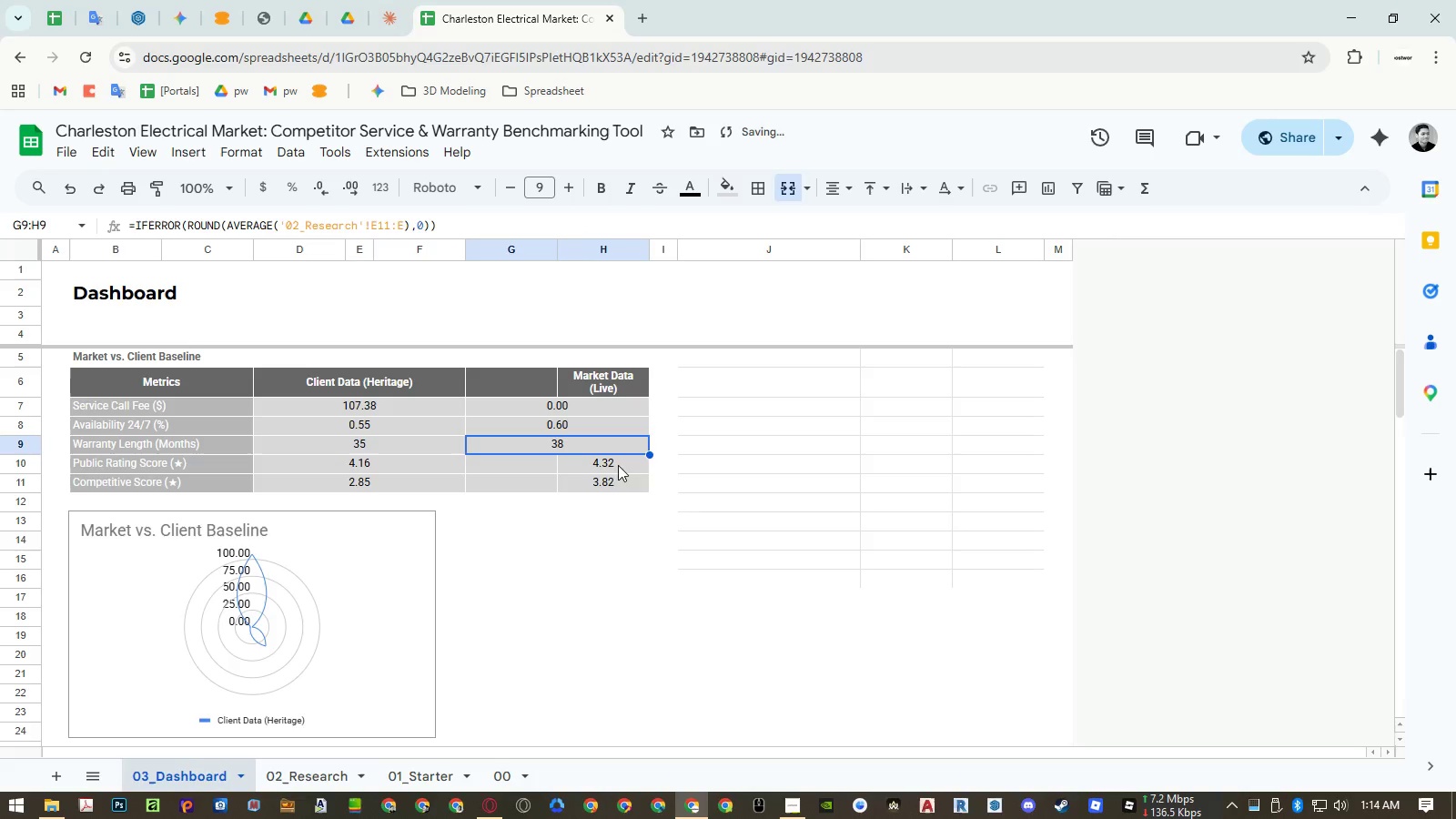 
left_click_drag(start_coordinate=[618, 465], to_coordinate=[536, 465])
 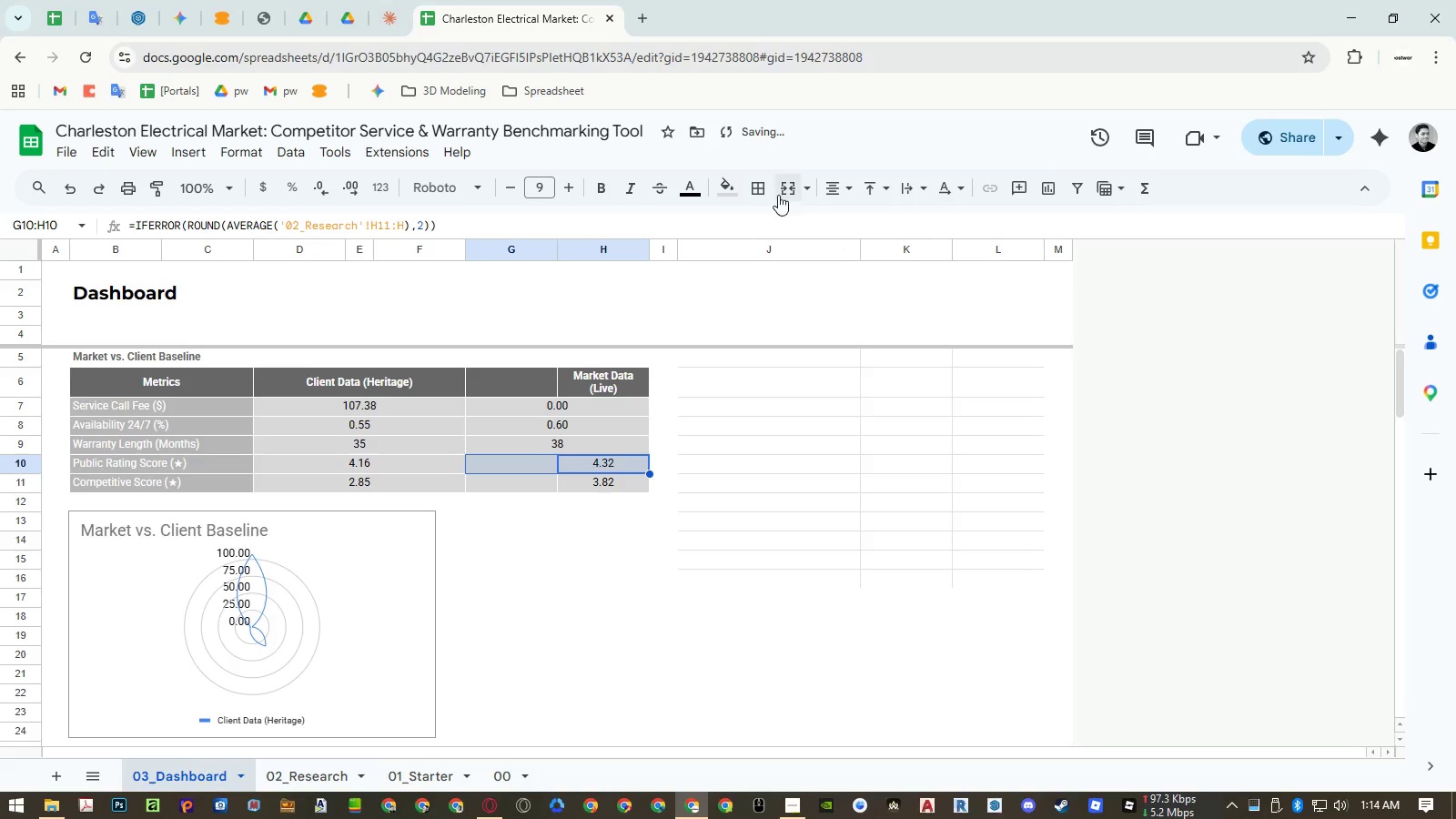 
left_click([780, 193])
 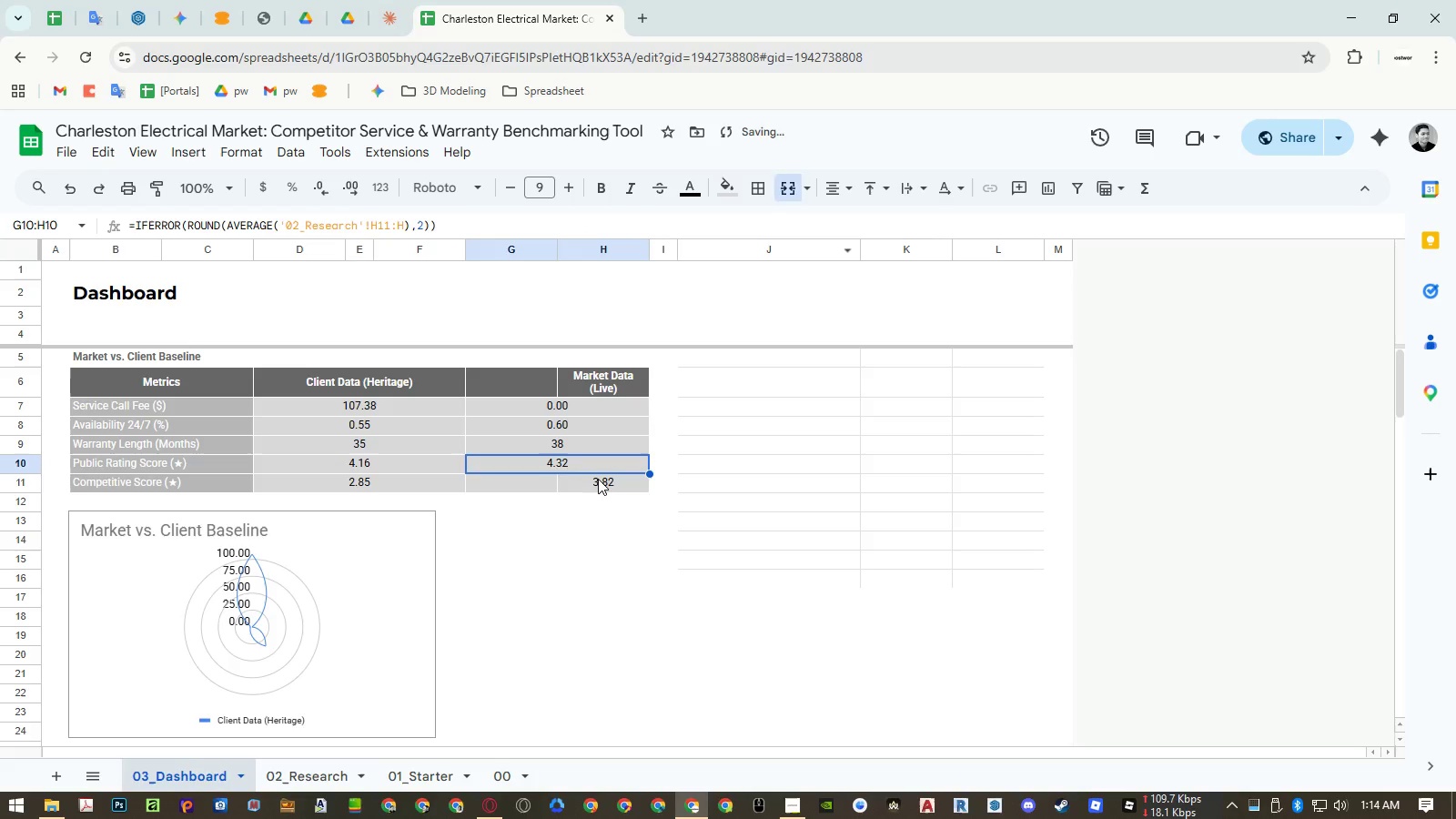 
left_click_drag(start_coordinate=[598, 479], to_coordinate=[541, 479])
 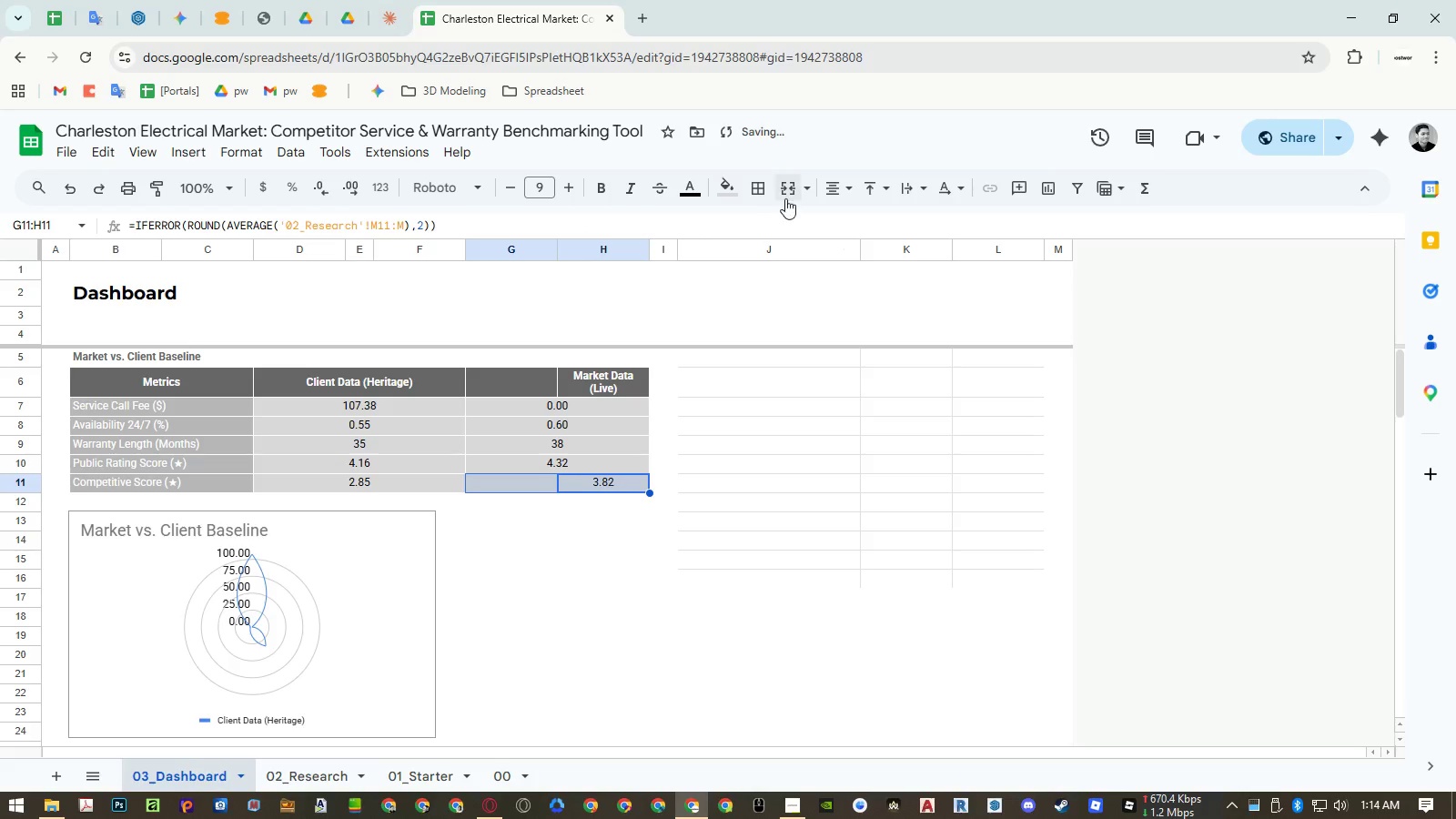 
left_click([788, 191])
 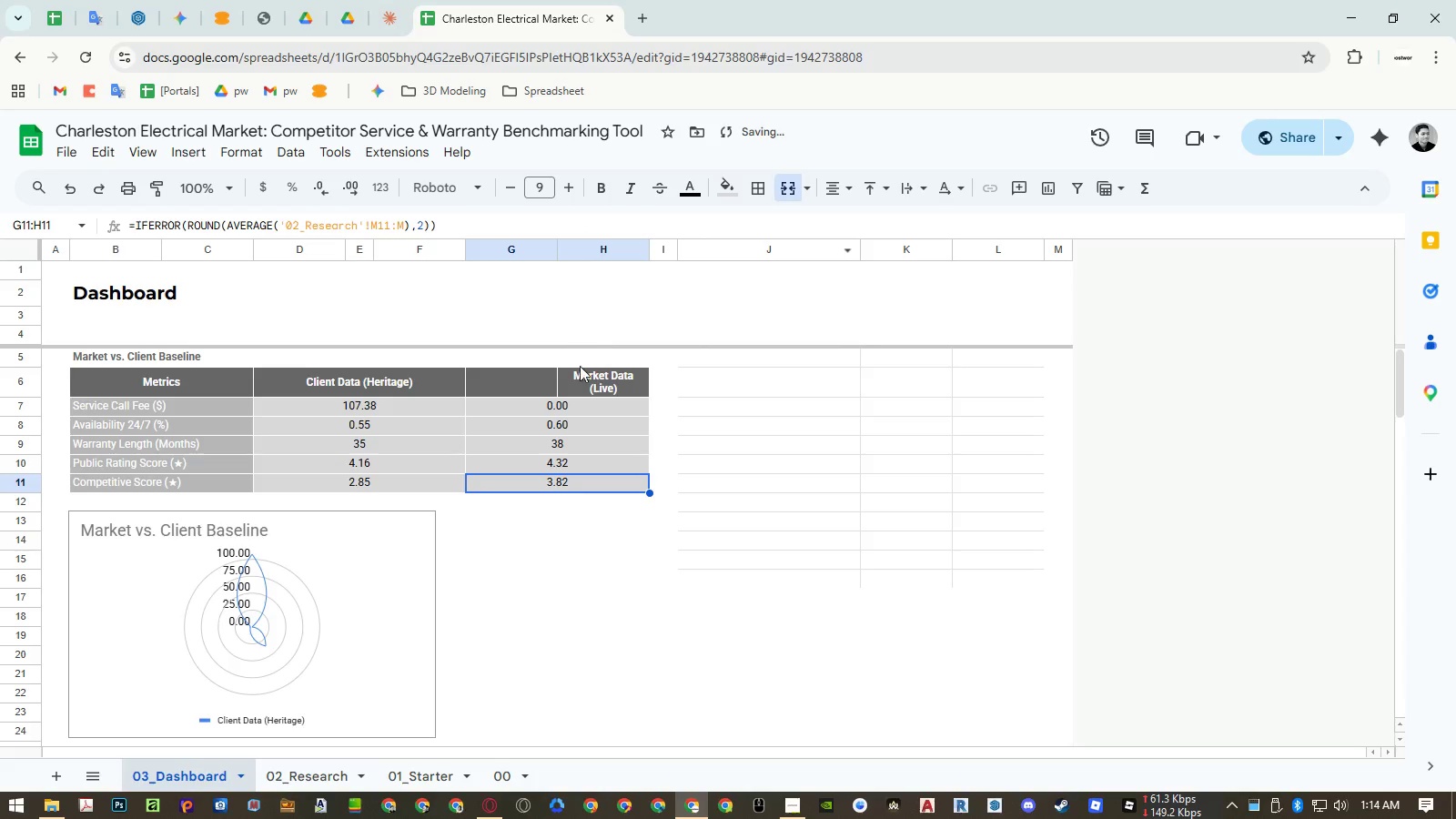 
left_click_drag(start_coordinate=[590, 379], to_coordinate=[547, 382])
 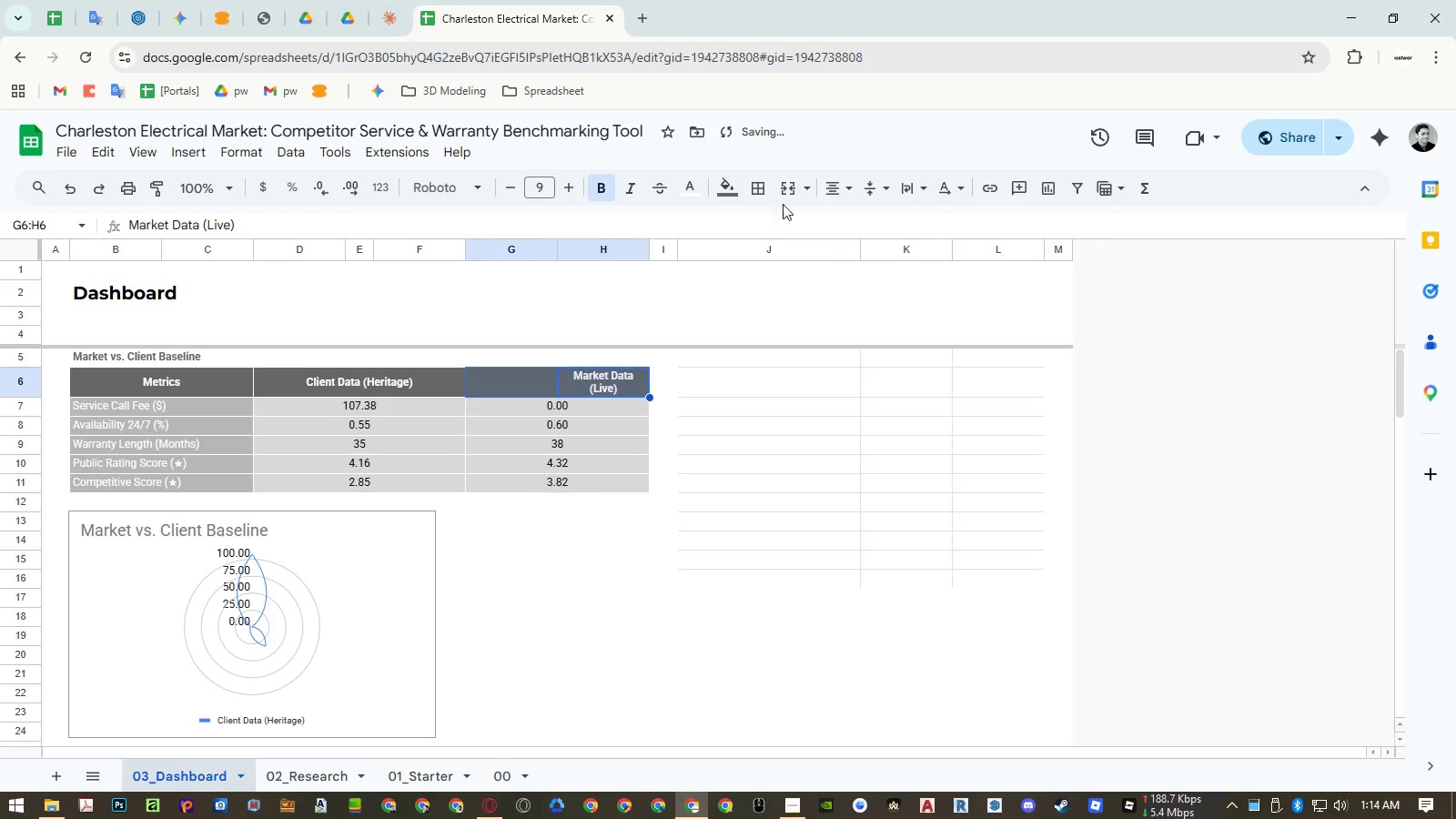 
left_click([785, 197])
 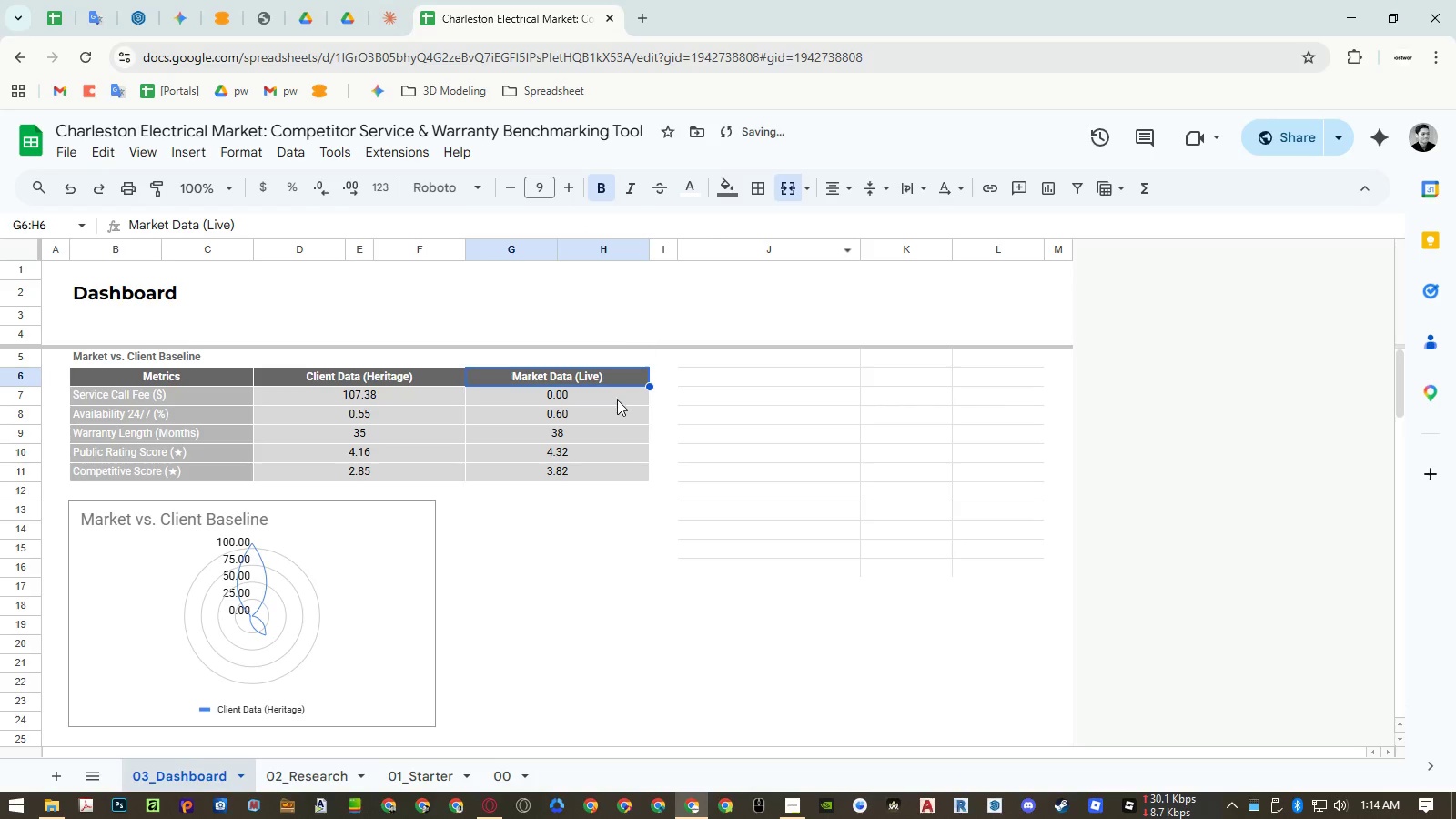 
left_click([590, 449])
 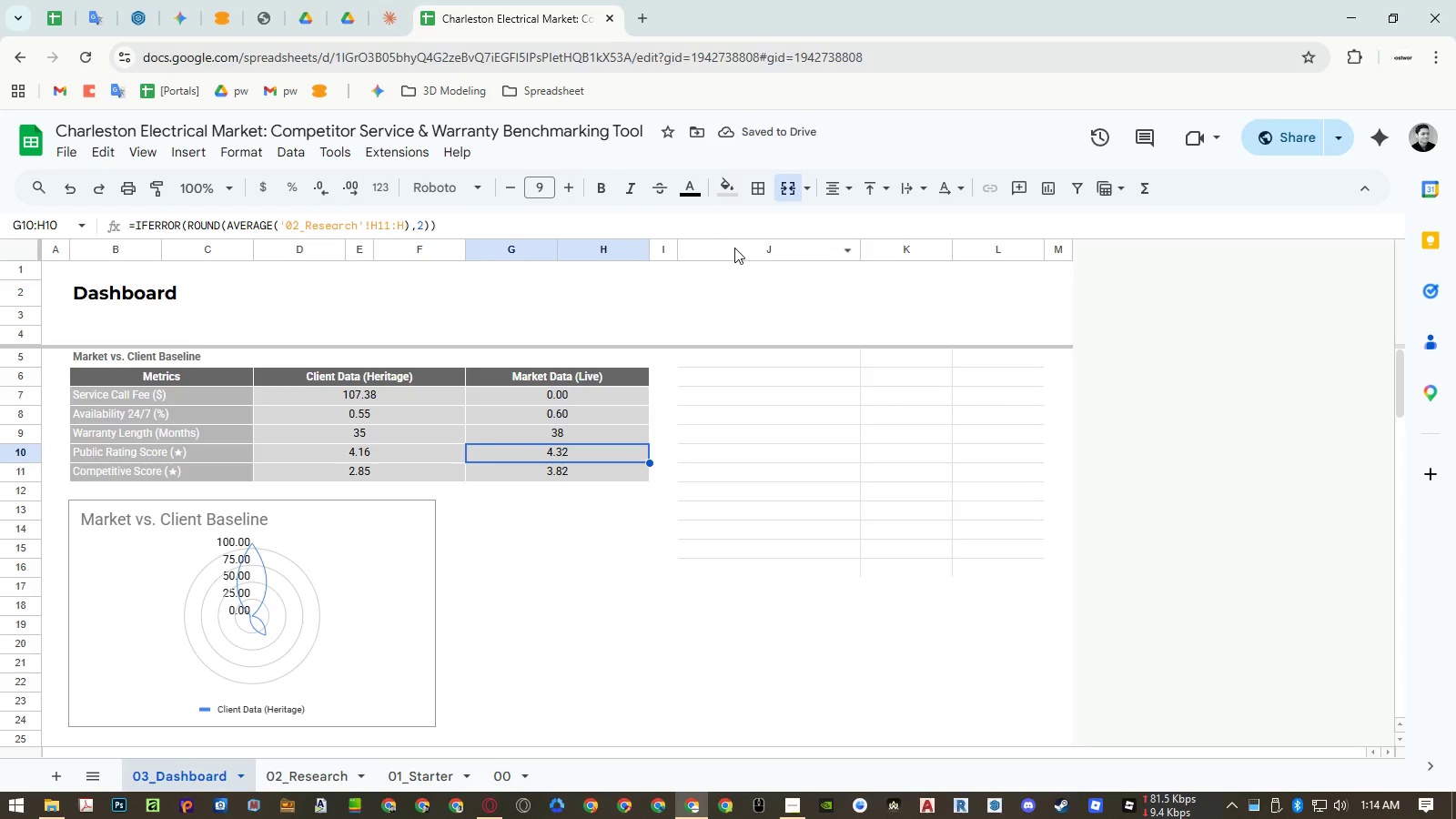 
left_click_drag(start_coordinate=[733, 246], to_coordinate=[1054, 249])
 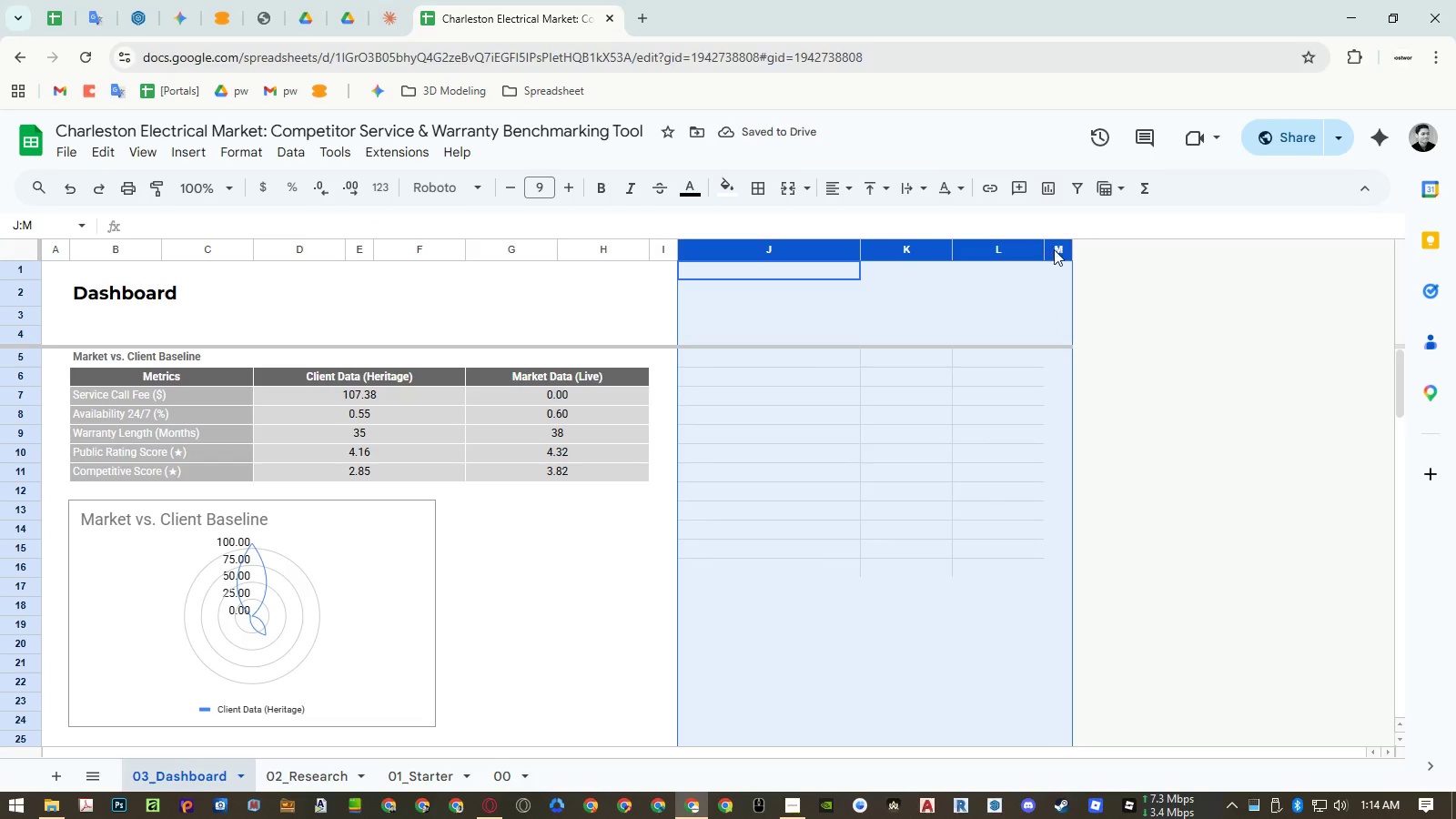 
right_click([1054, 249])
 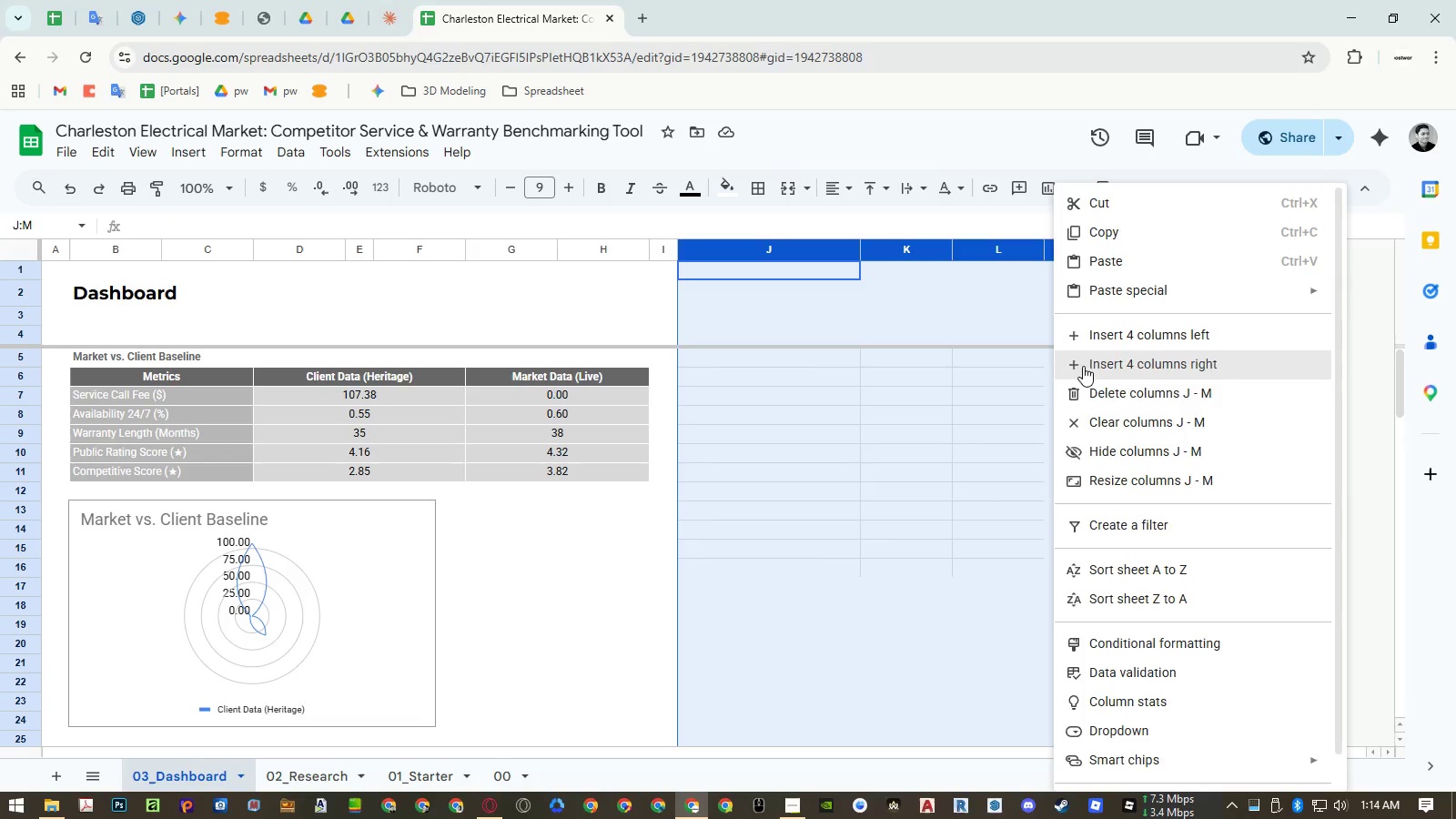 
left_click([1087, 380])
 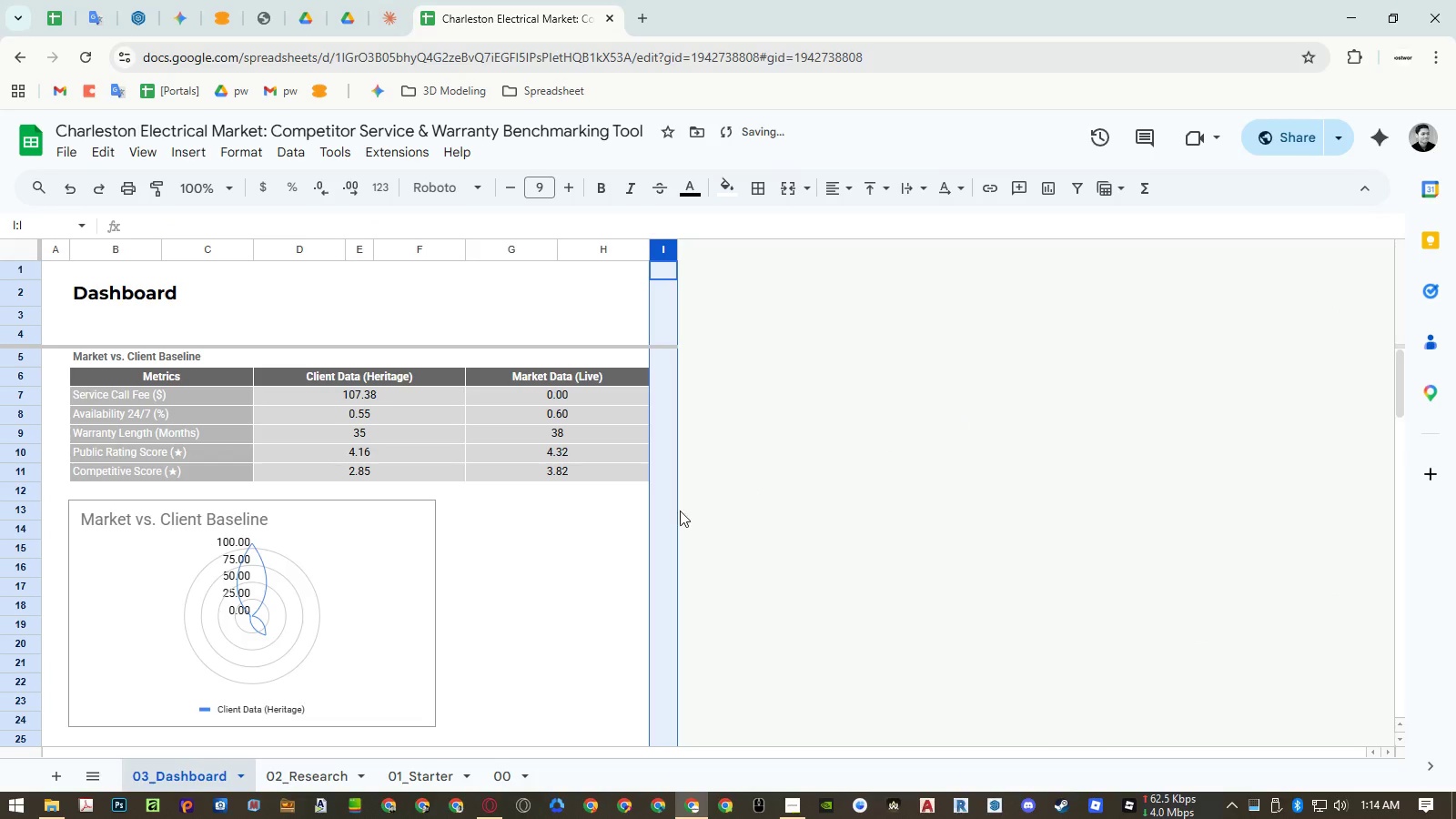 
left_click([576, 531])
 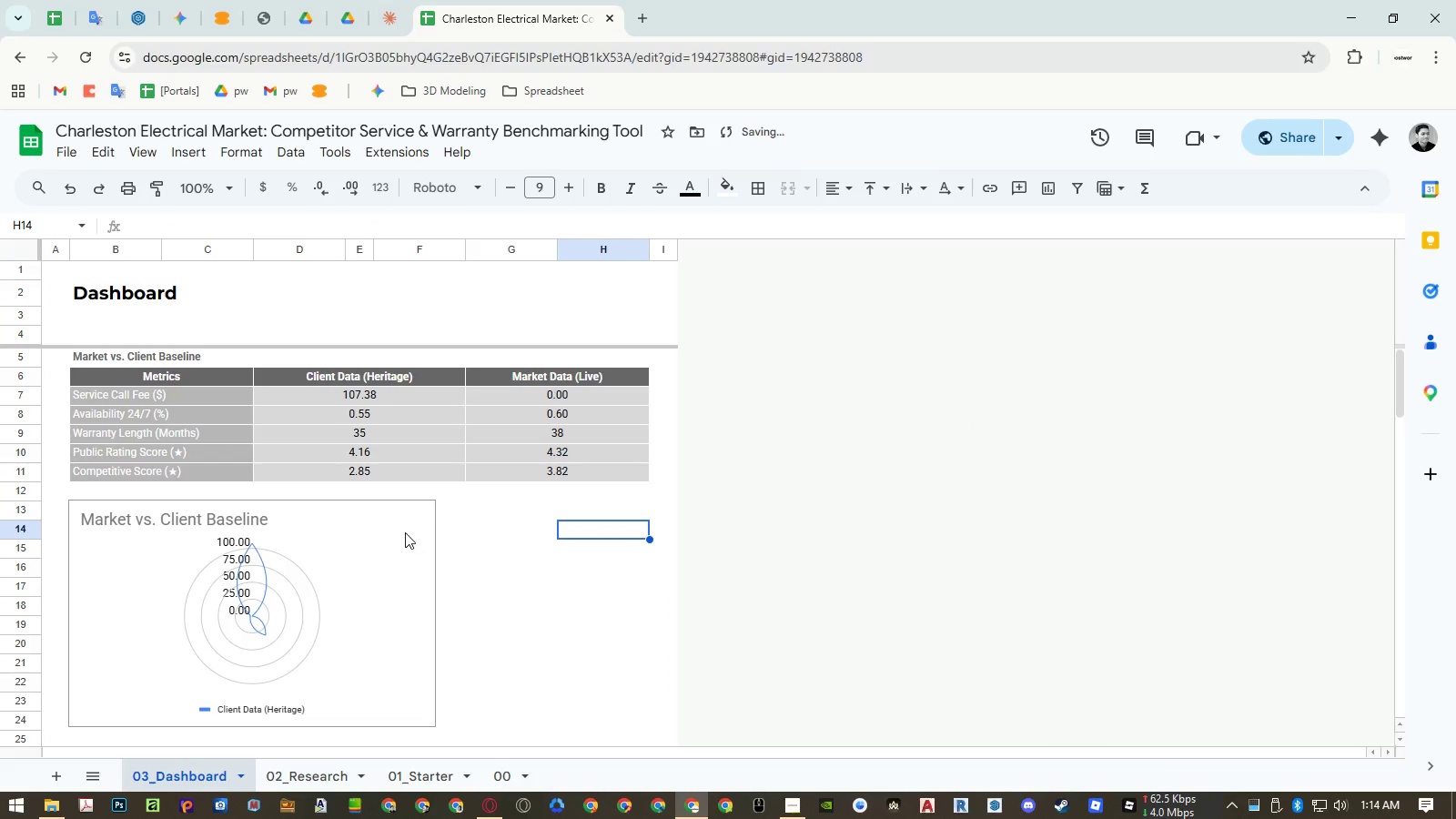 
left_click([404, 532])
 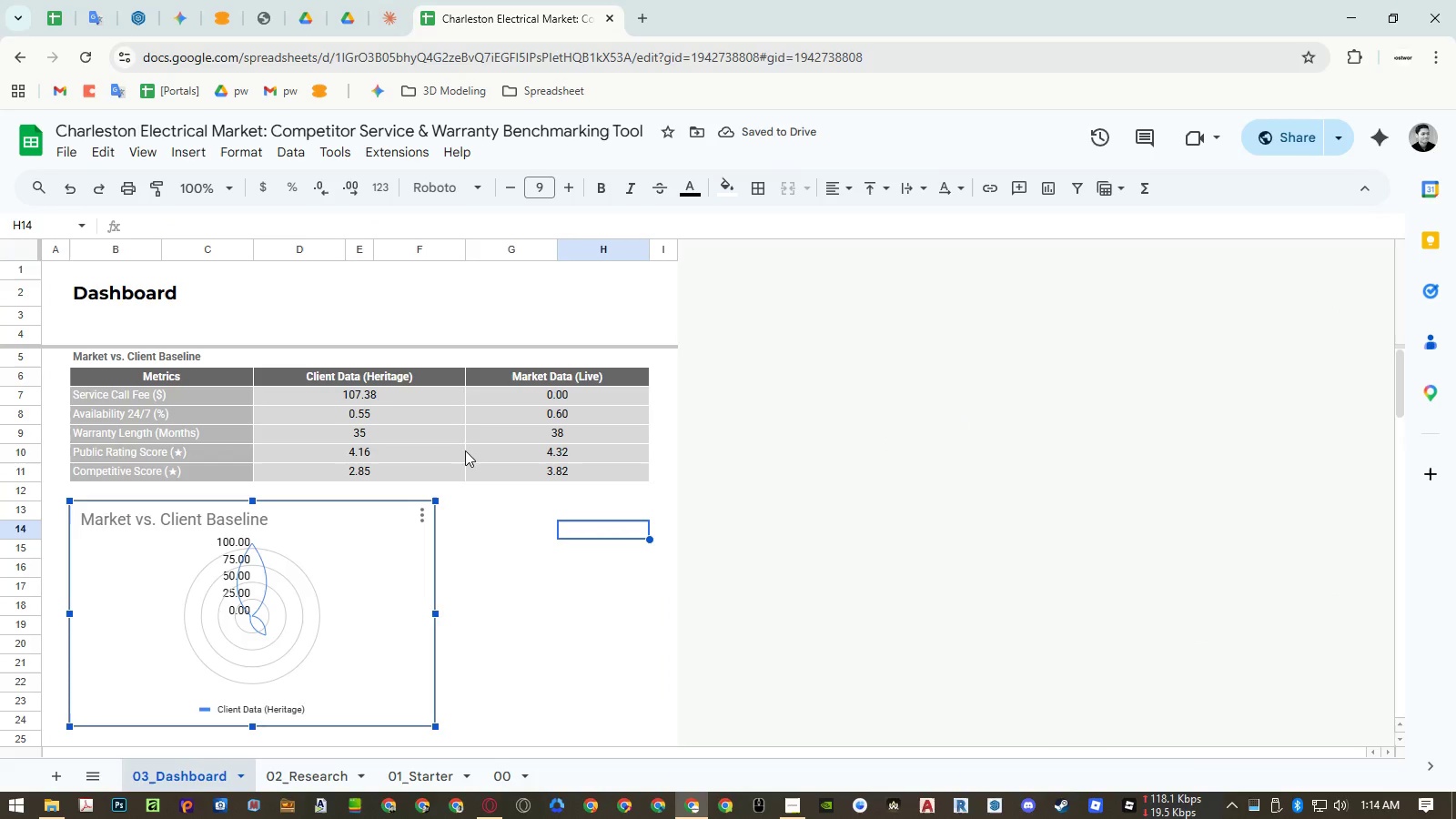 
scroll: coordinate [480, 417], scroll_direction: down, amount: 1.0
 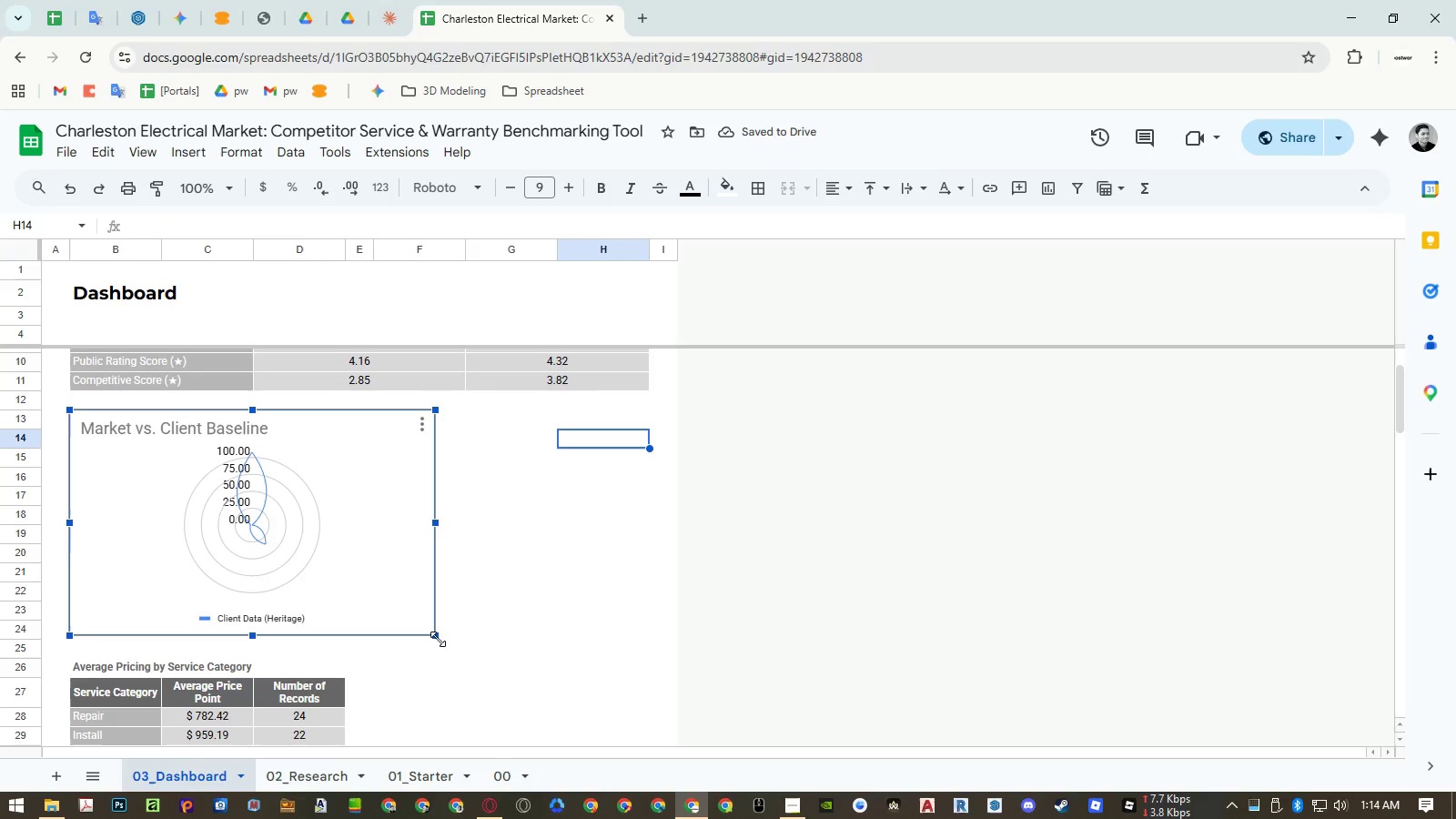 
left_click_drag(start_coordinate=[439, 639], to_coordinate=[652, 678])
 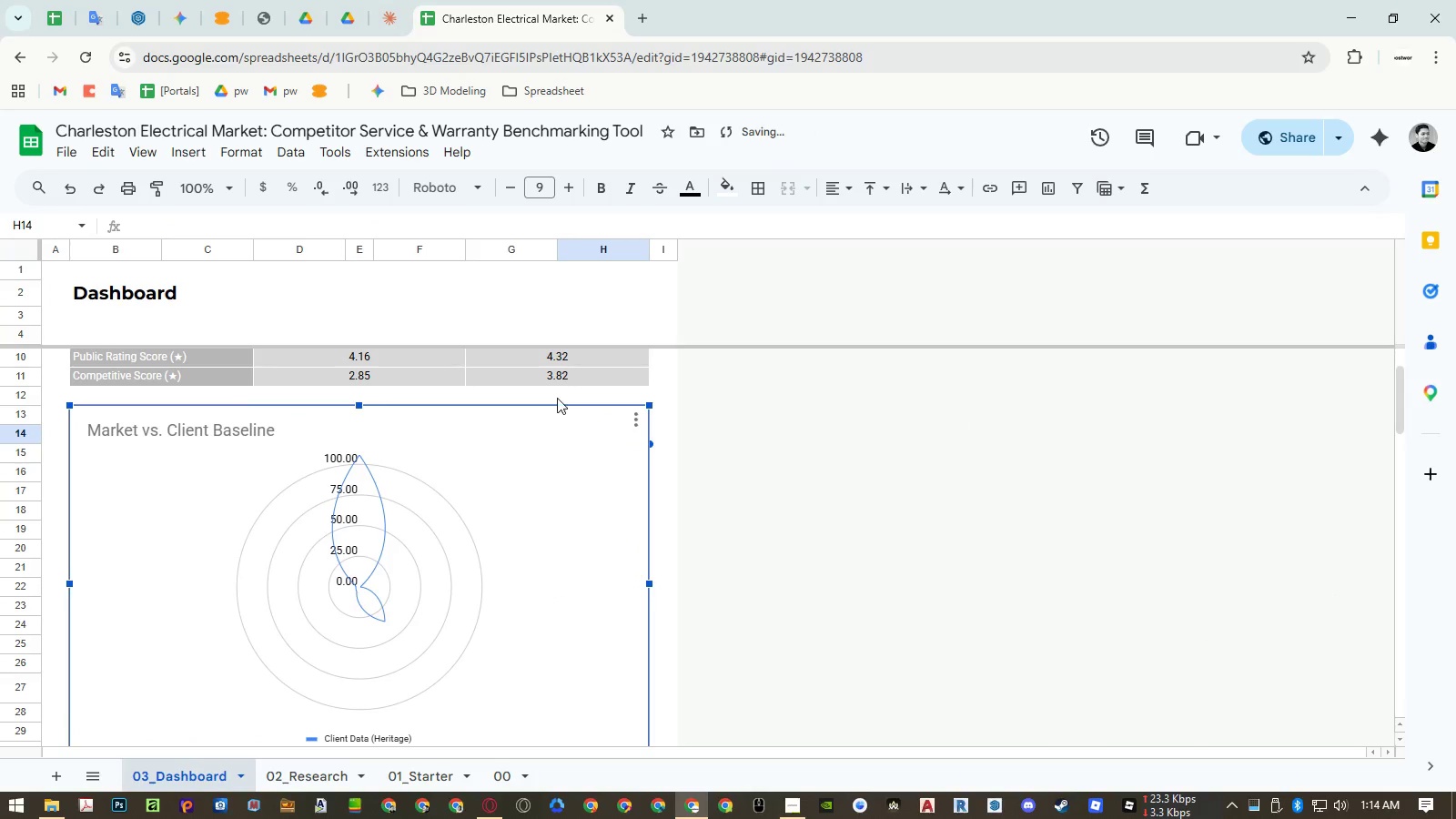 
scroll: coordinate [556, 392], scroll_direction: down, amount: 3.0
 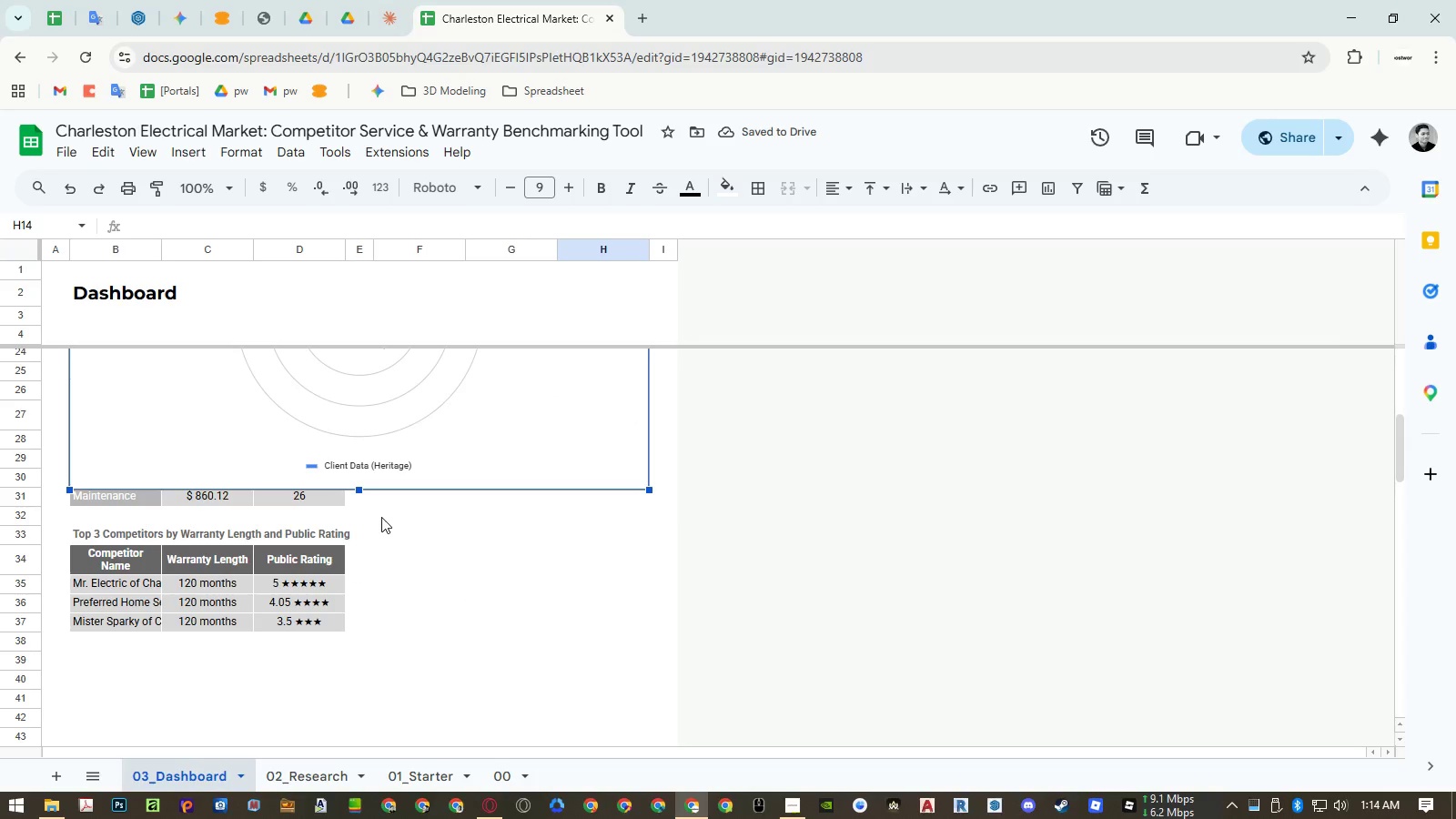 
scroll: coordinate [381, 517], scroll_direction: up, amount: 3.0
 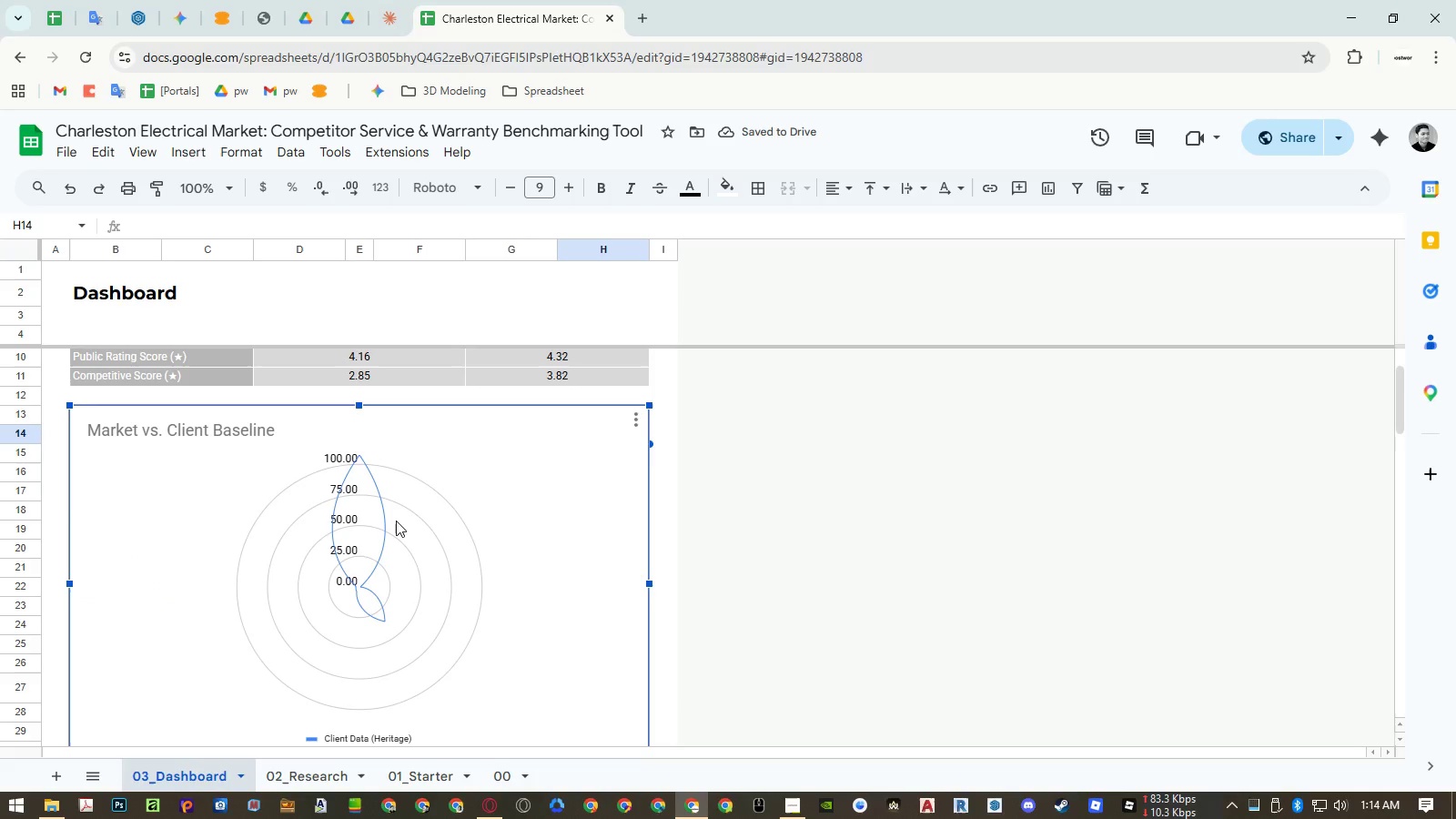 
scroll: coordinate [430, 483], scroll_direction: down, amount: 2.0
 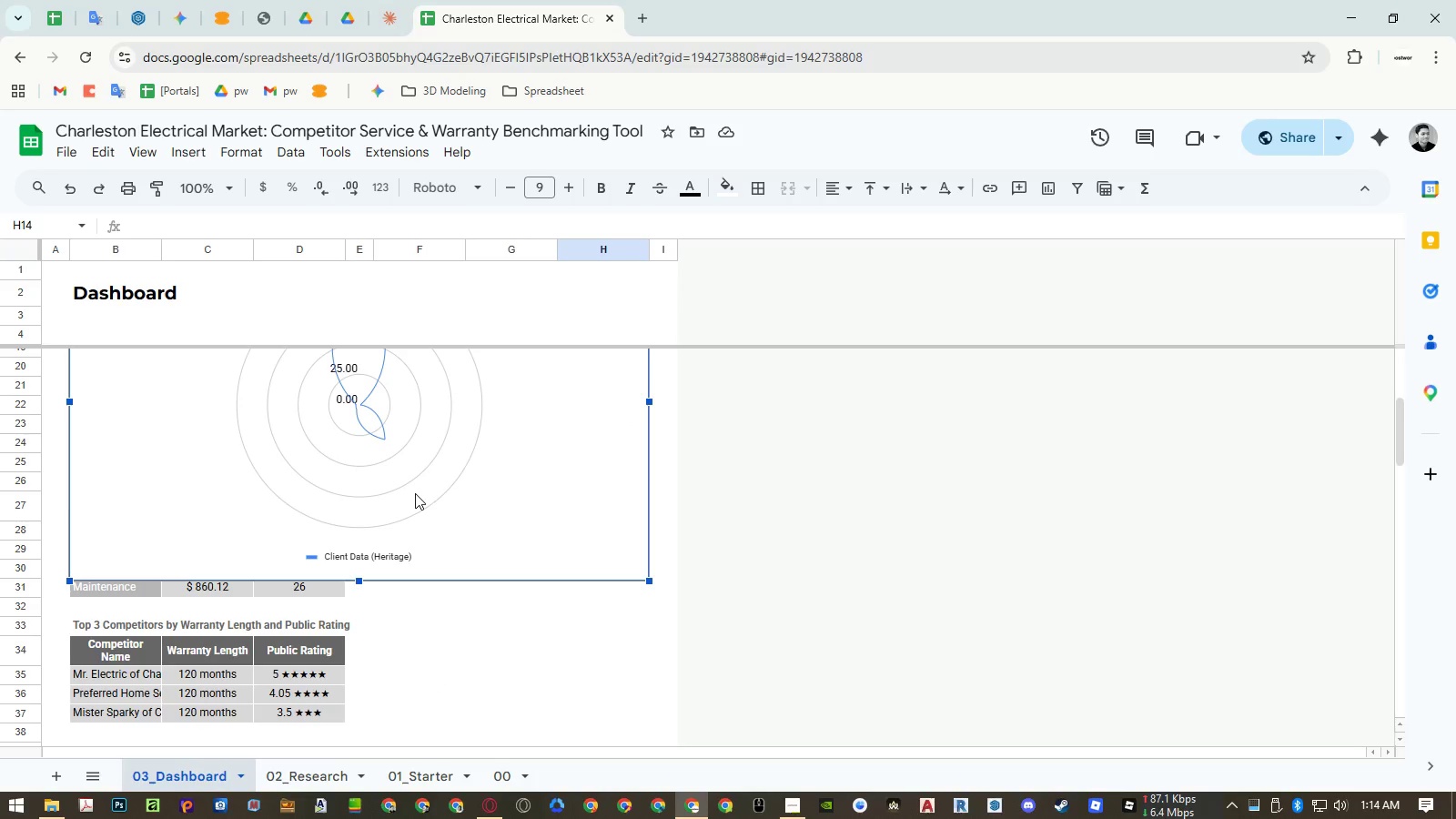 
key(Control+Z)
 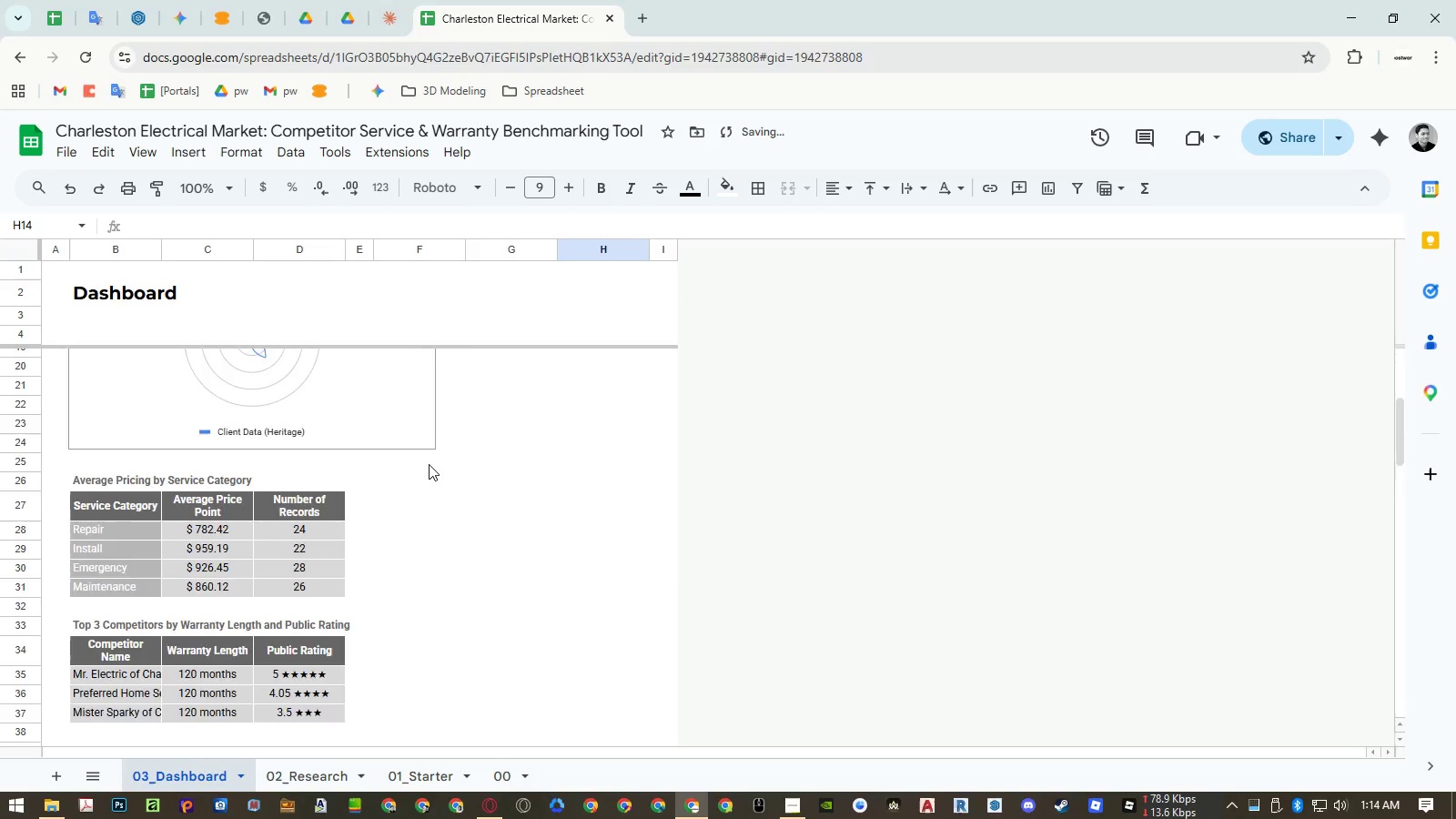 
scroll: coordinate [352, 462], scroll_direction: none, amount: 0.0
 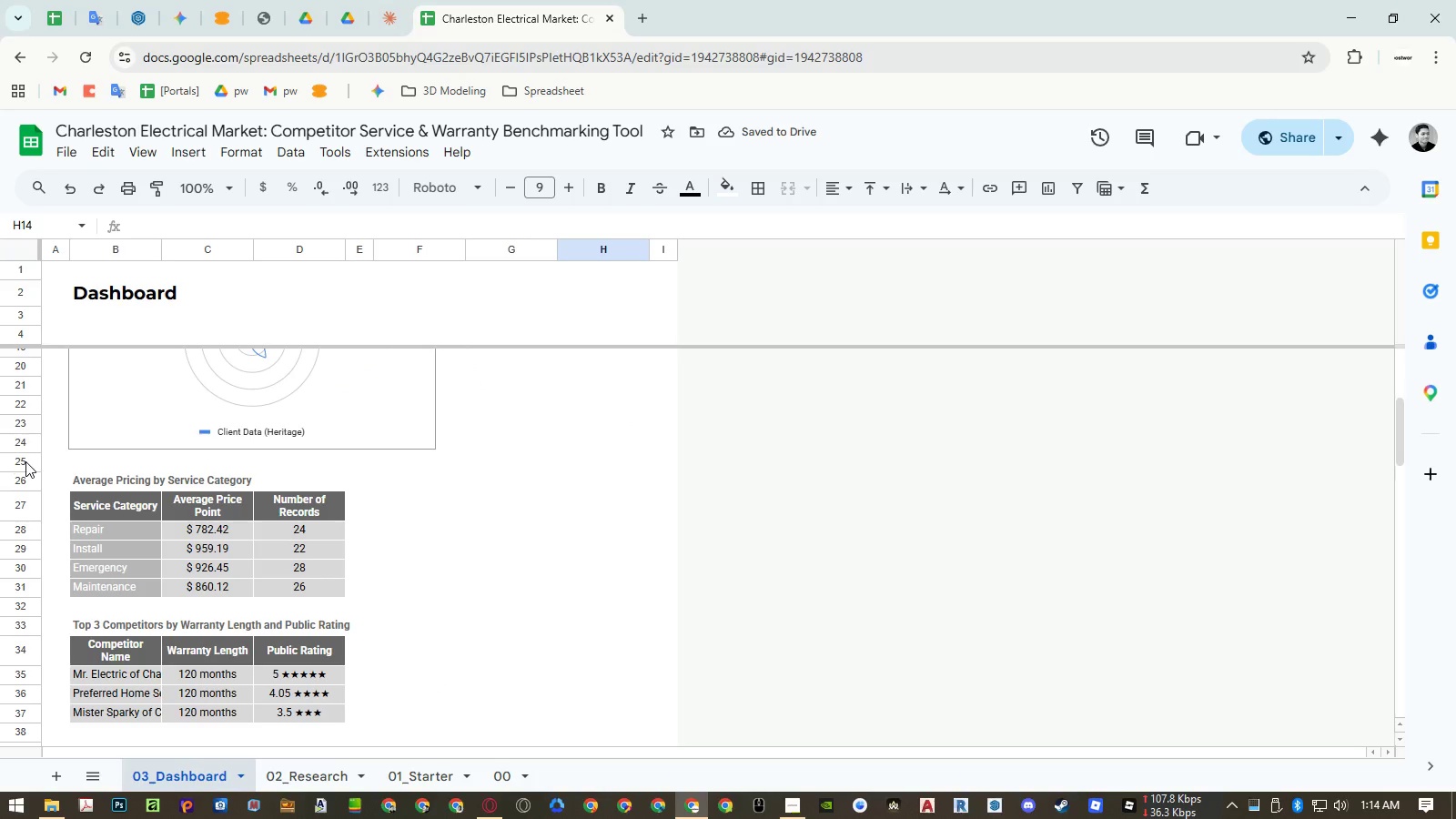 
left_click_drag(start_coordinate=[25, 461], to_coordinate=[6, 679])
 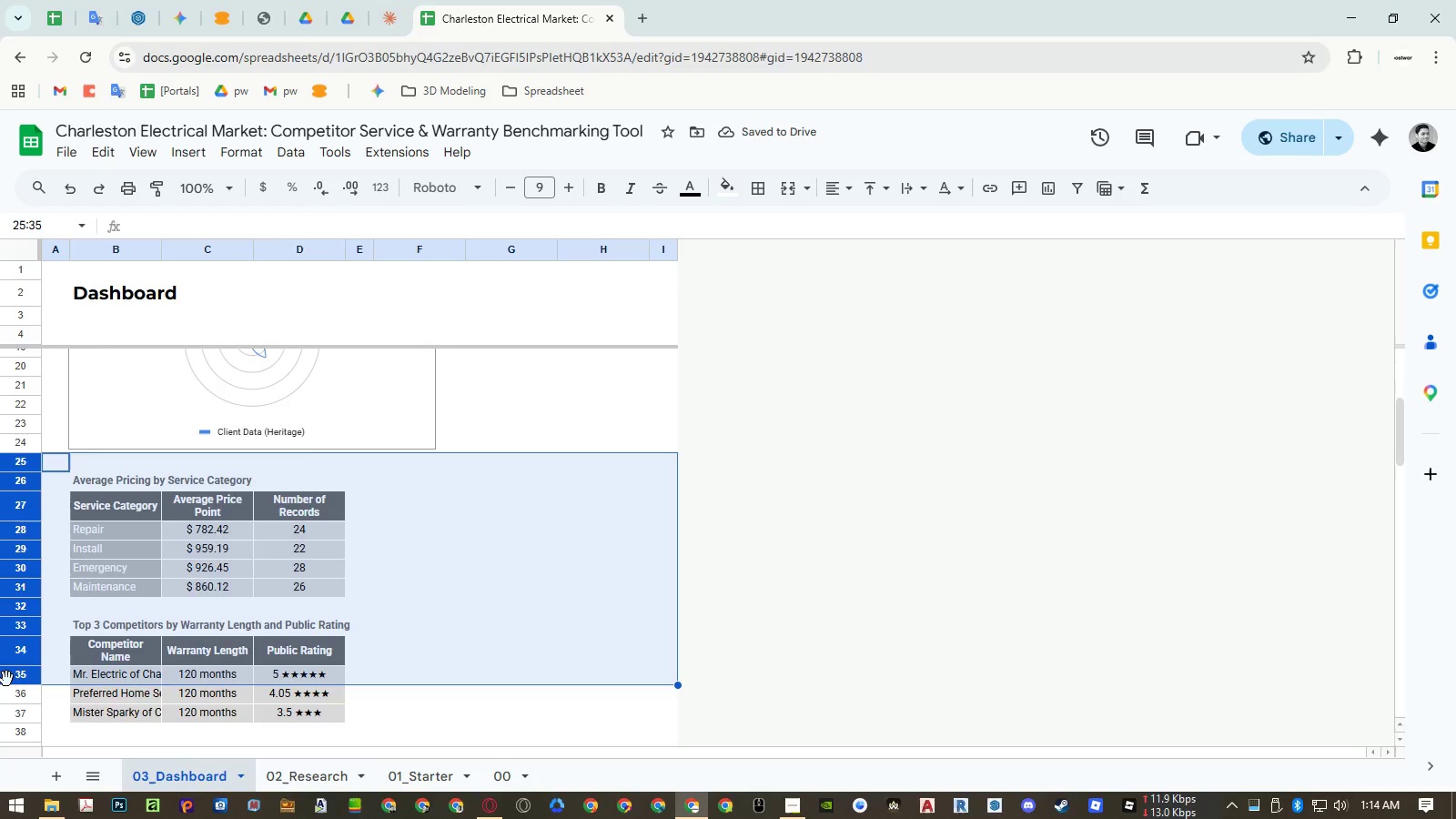 
right_click([6, 679])
 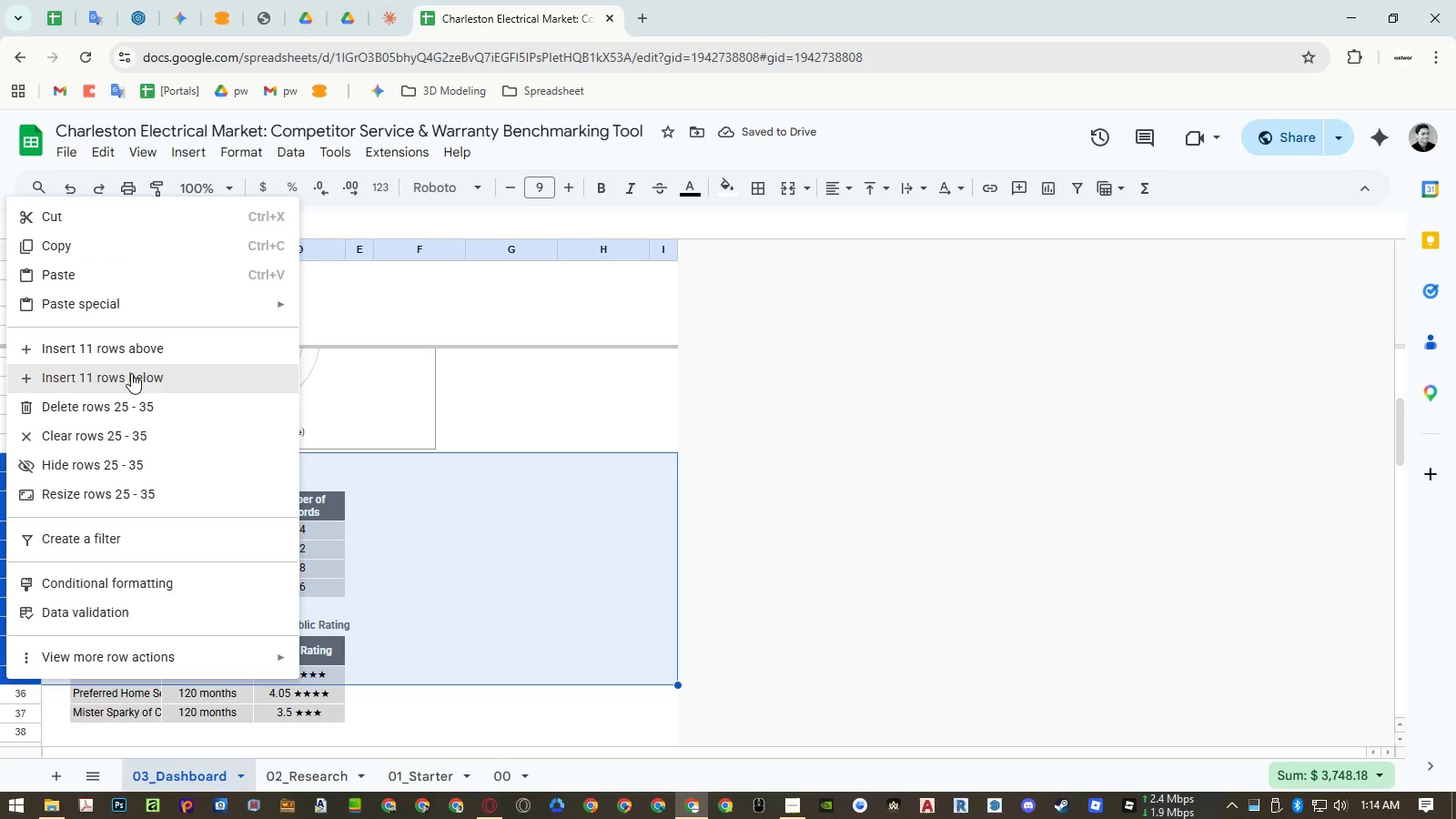 
left_click([133, 350])
 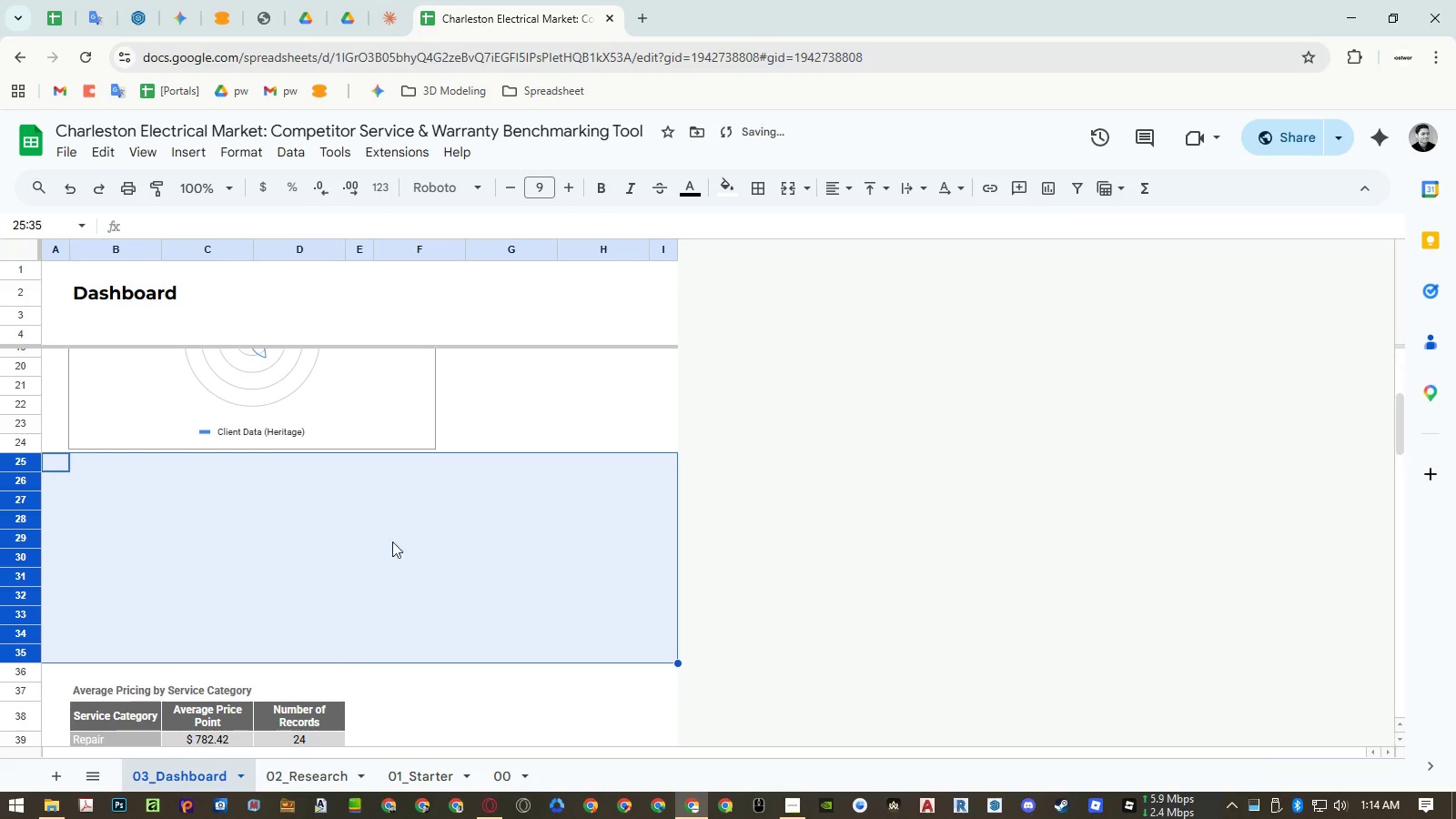 
left_click([424, 545])
 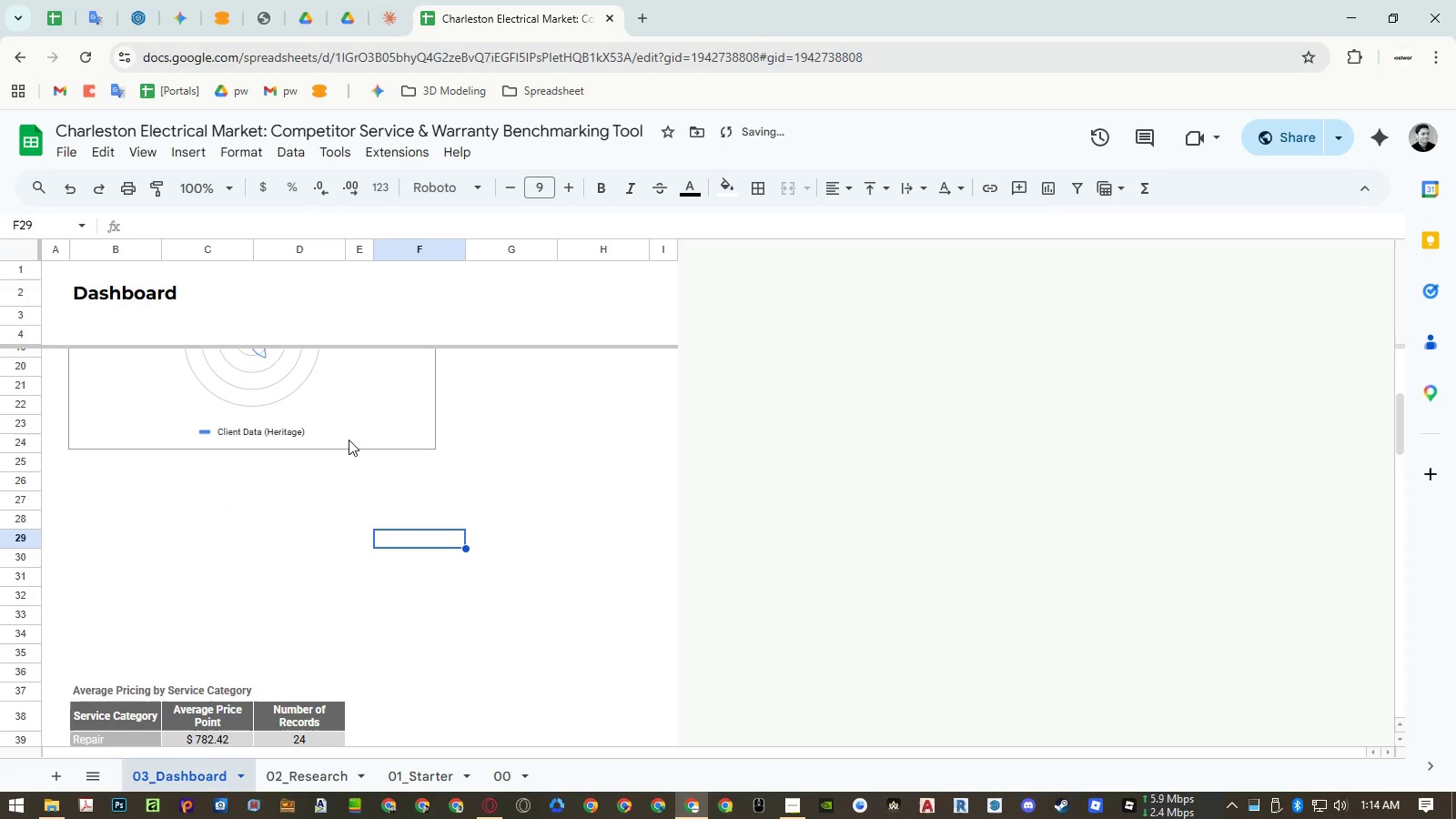 
left_click([348, 435])
 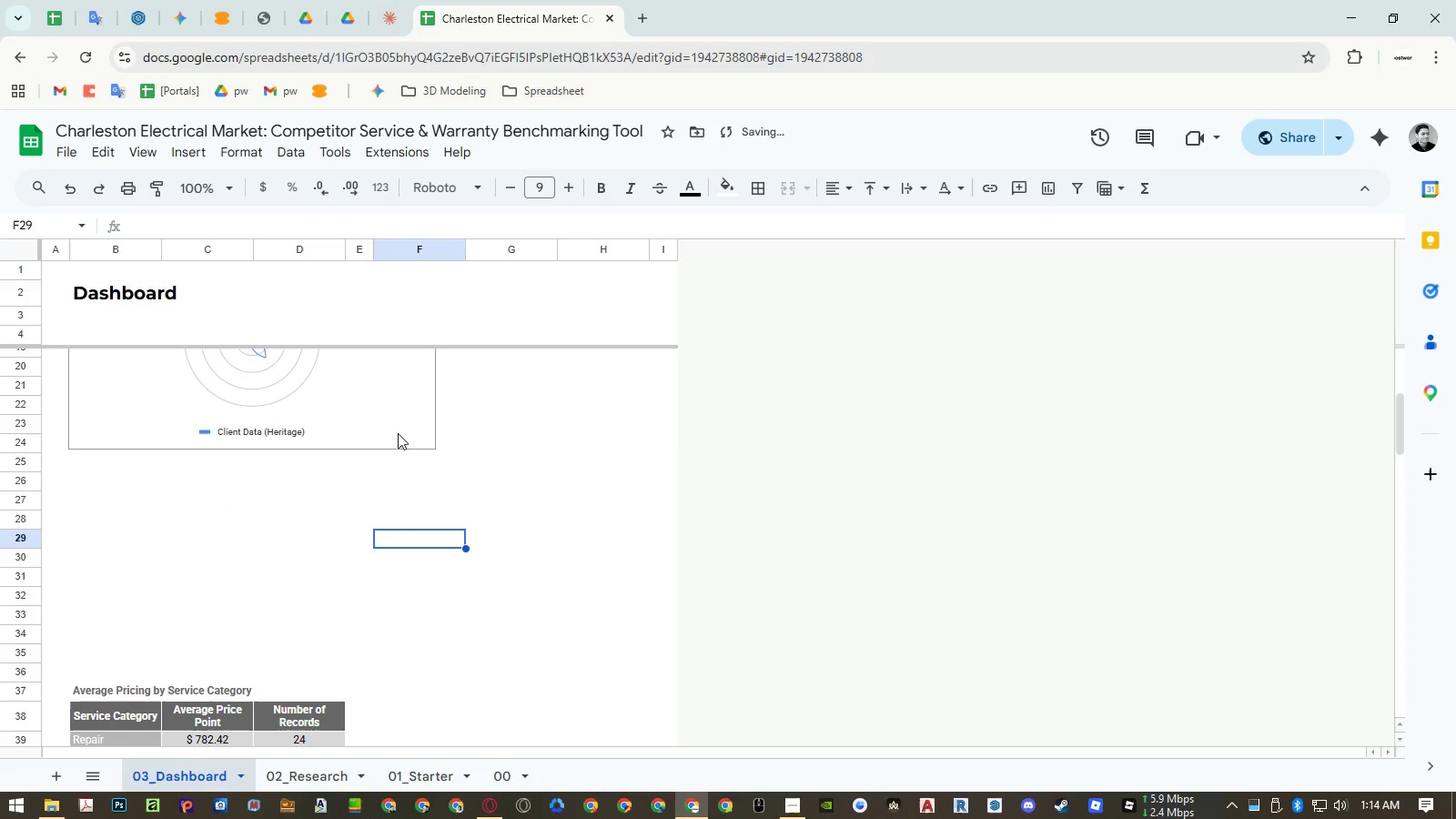 
left_click([387, 426])
 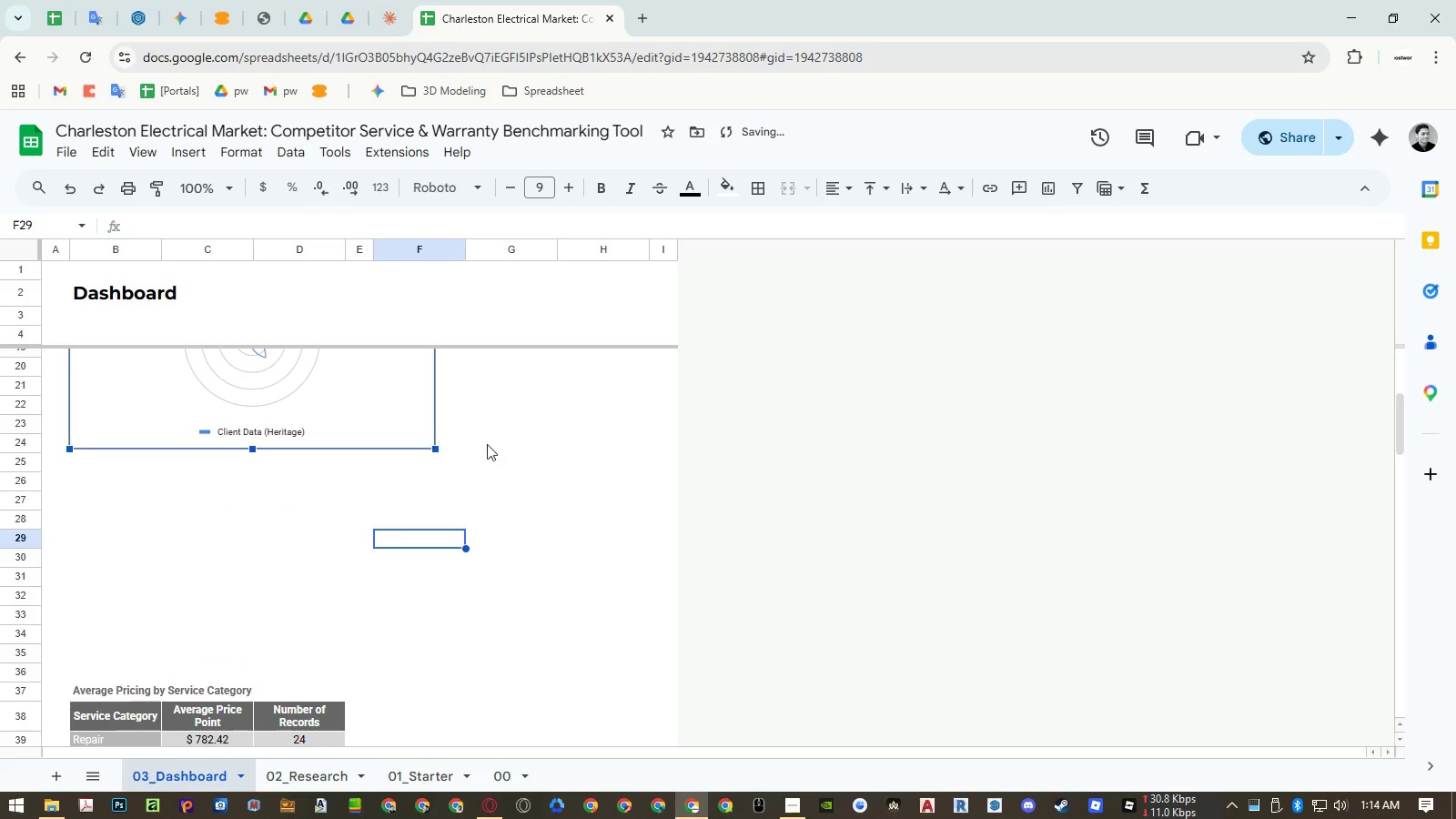 
scroll: coordinate [503, 446], scroll_direction: up, amount: 4.0
 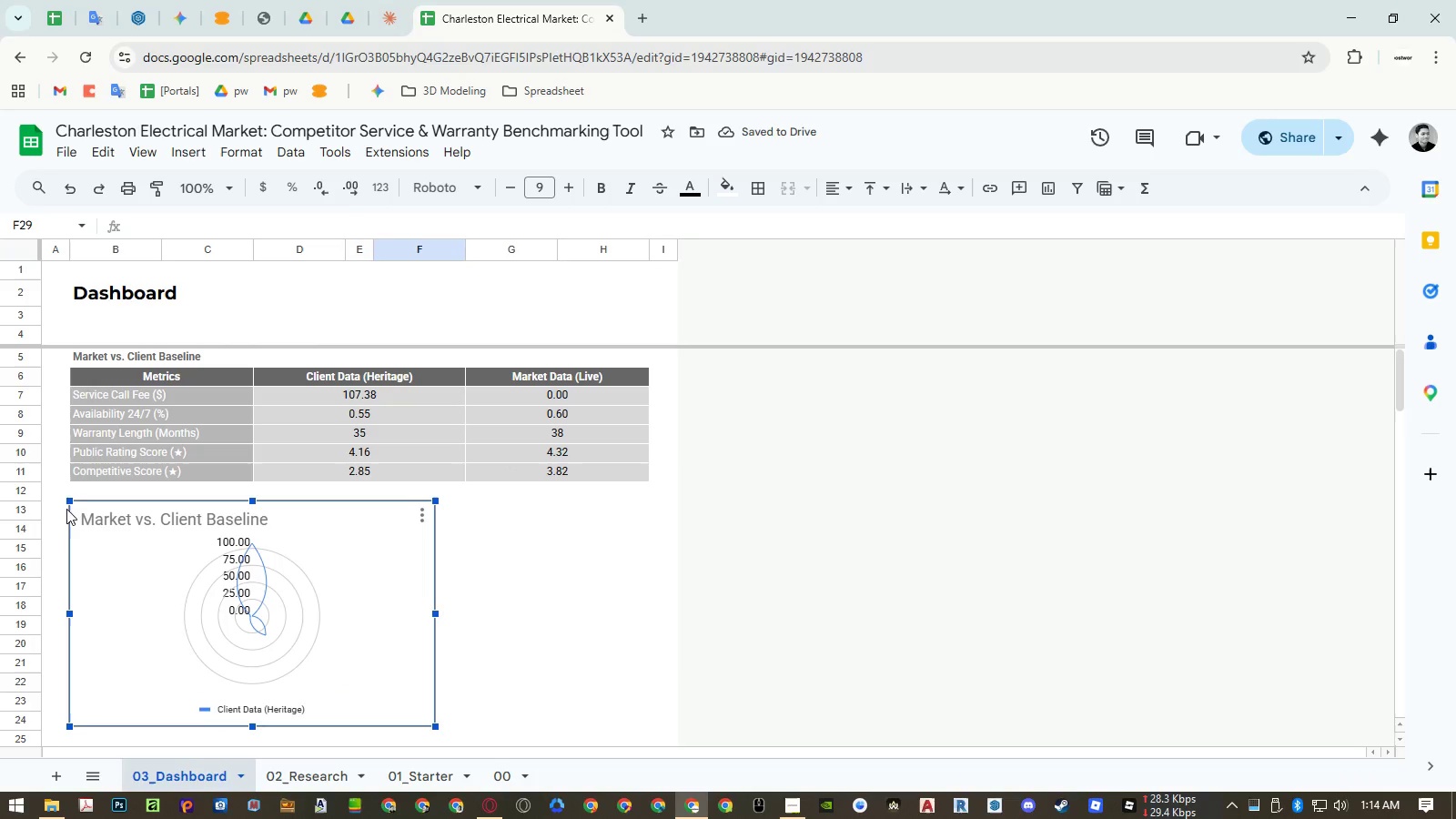 
left_click_drag(start_coordinate=[611, 517], to_coordinate=[86, 725])
 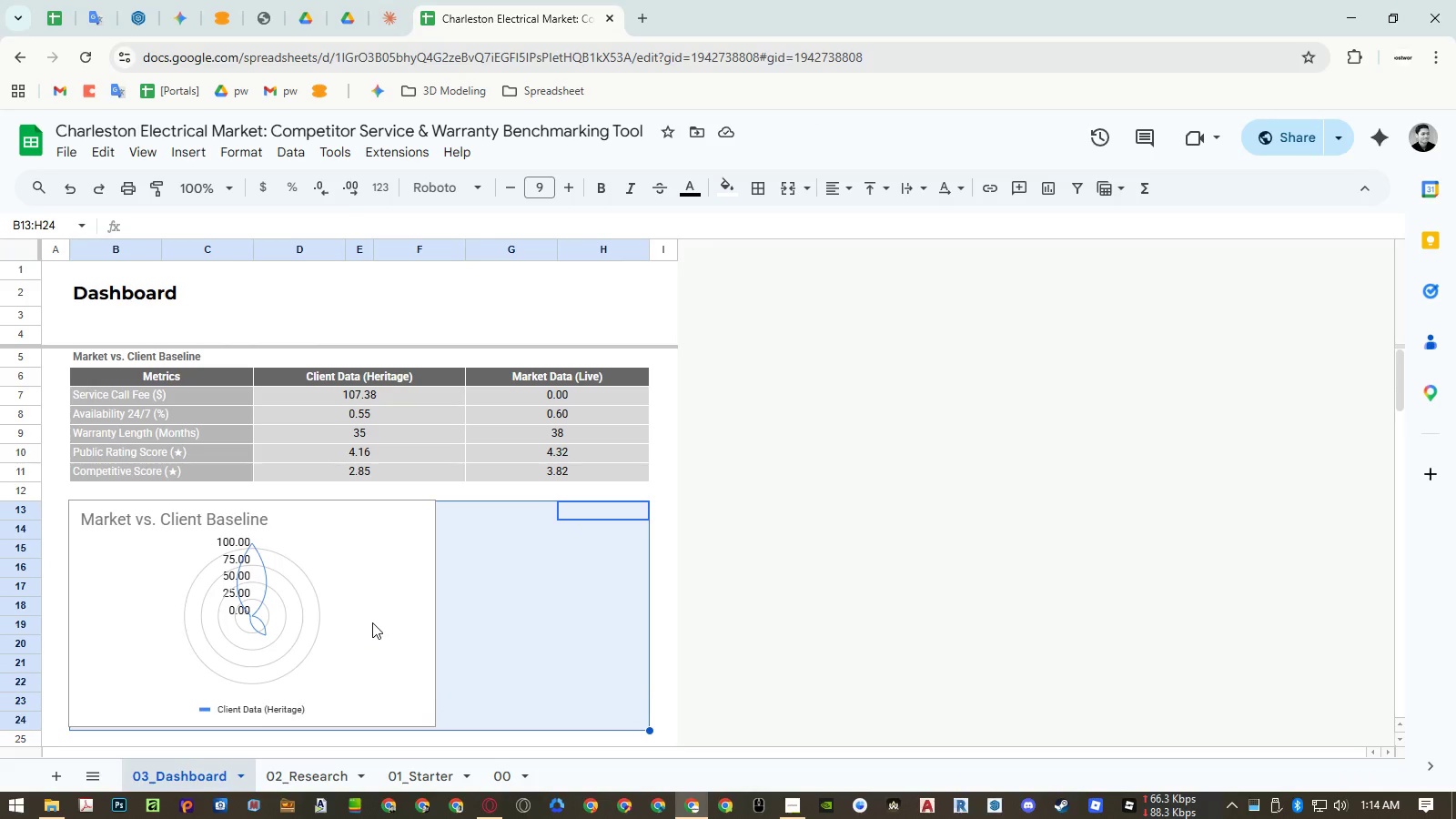 
left_click([372, 622])
 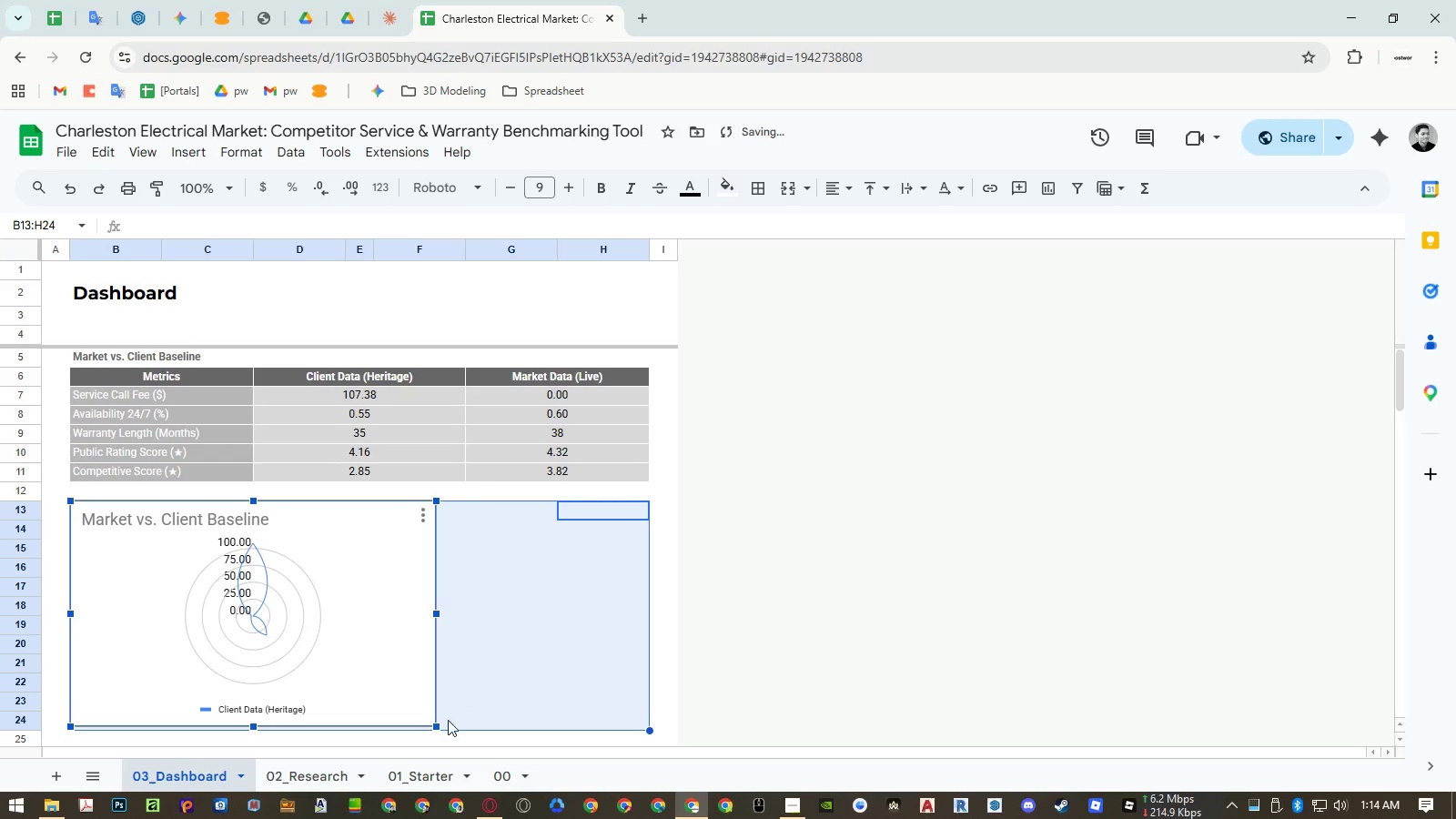 
left_click_drag(start_coordinate=[434, 727], to_coordinate=[646, 736])
 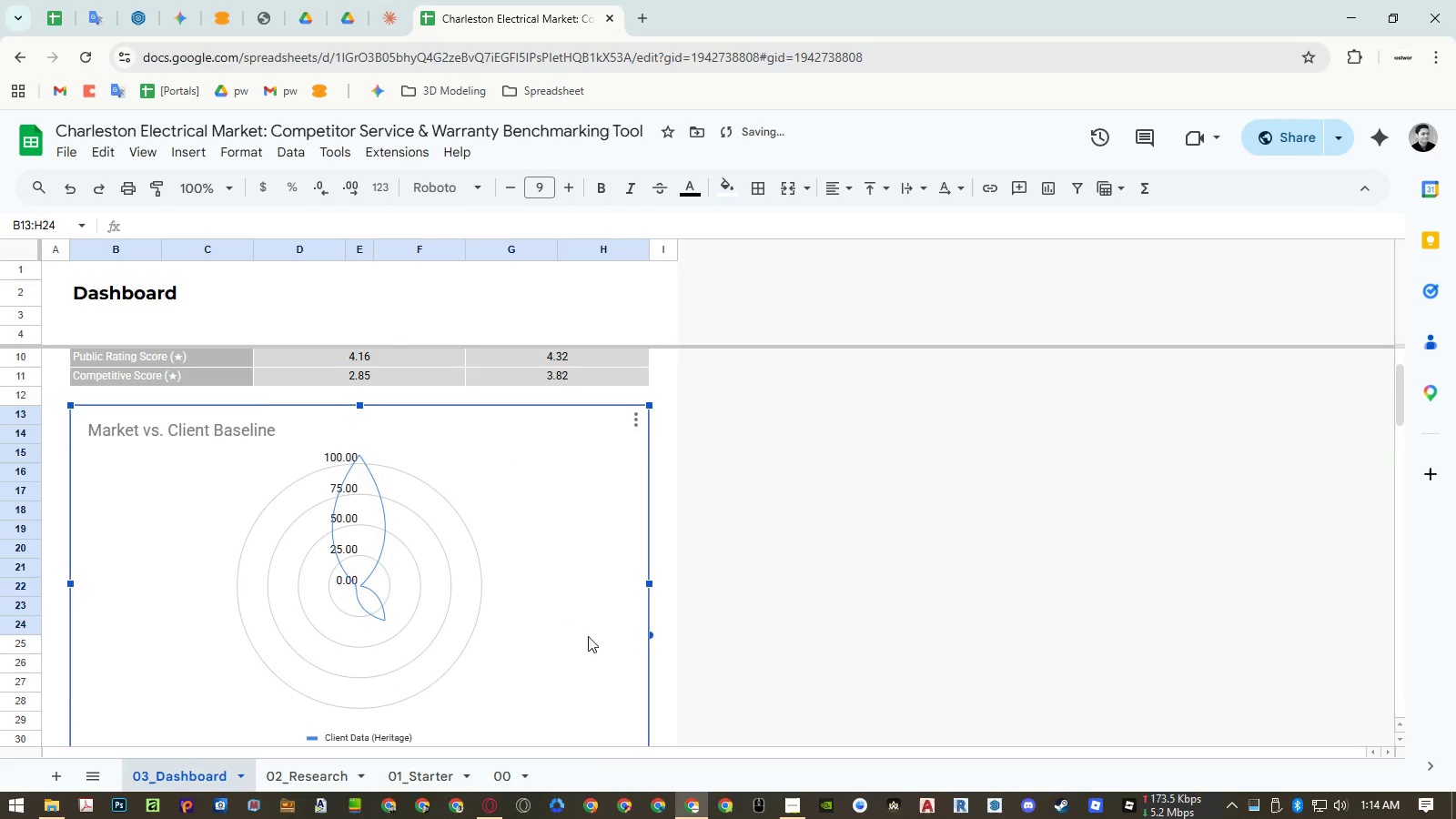 
scroll: coordinate [588, 636], scroll_direction: down, amount: 2.0
 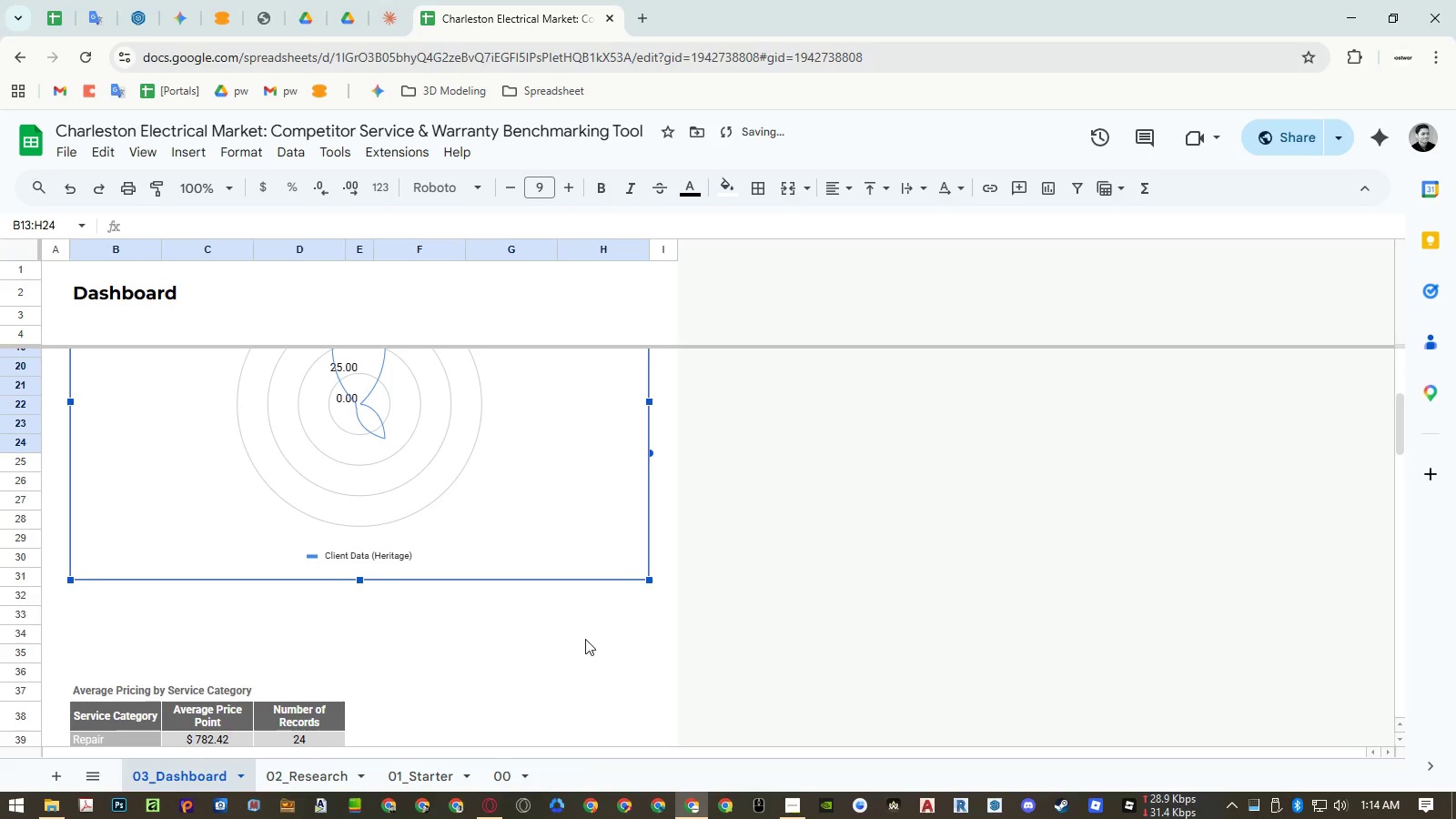 
left_click([581, 646])
 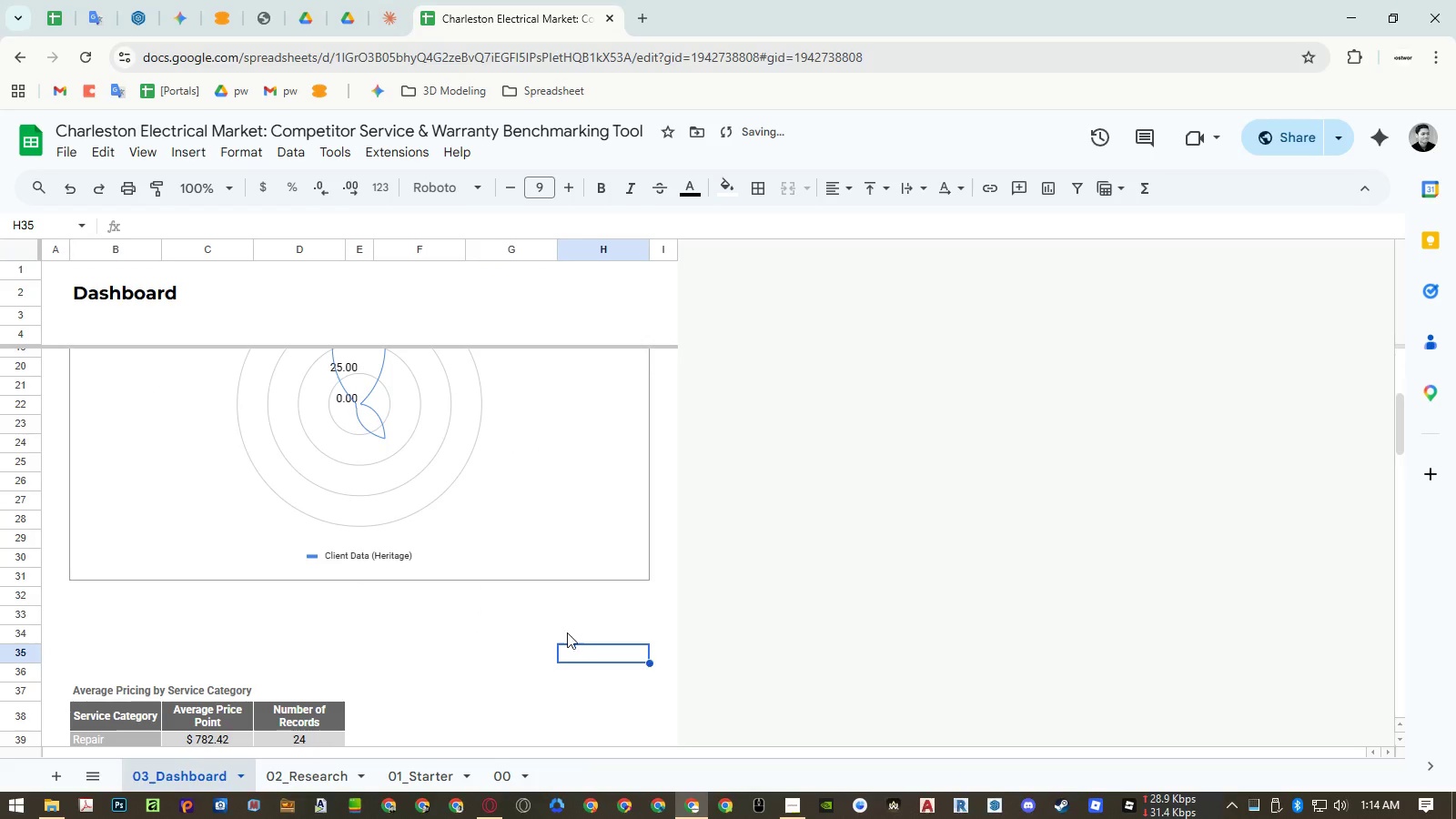 
scroll: coordinate [568, 624], scroll_direction: up, amount: 4.0
 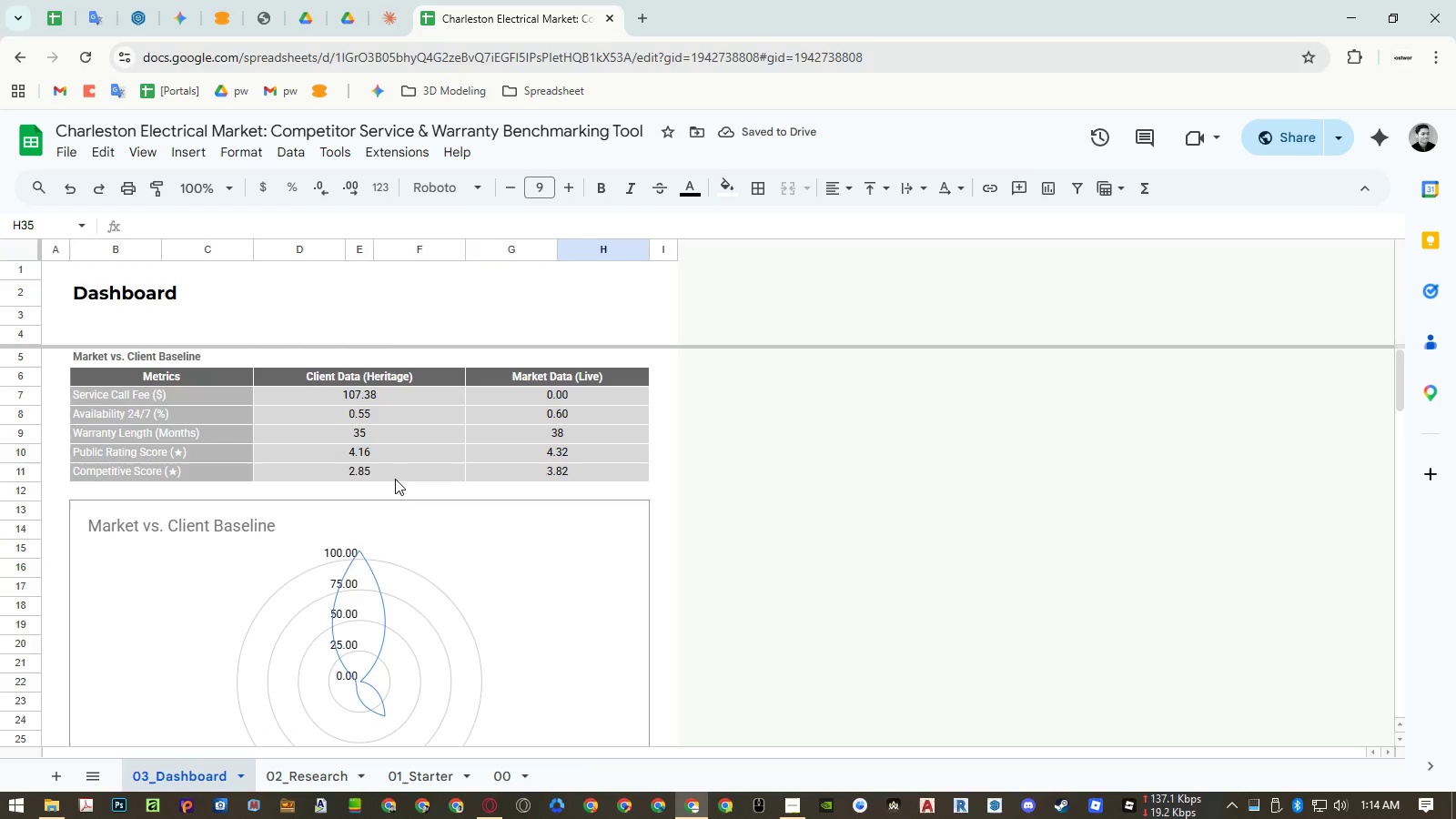 
key(Control+P)
 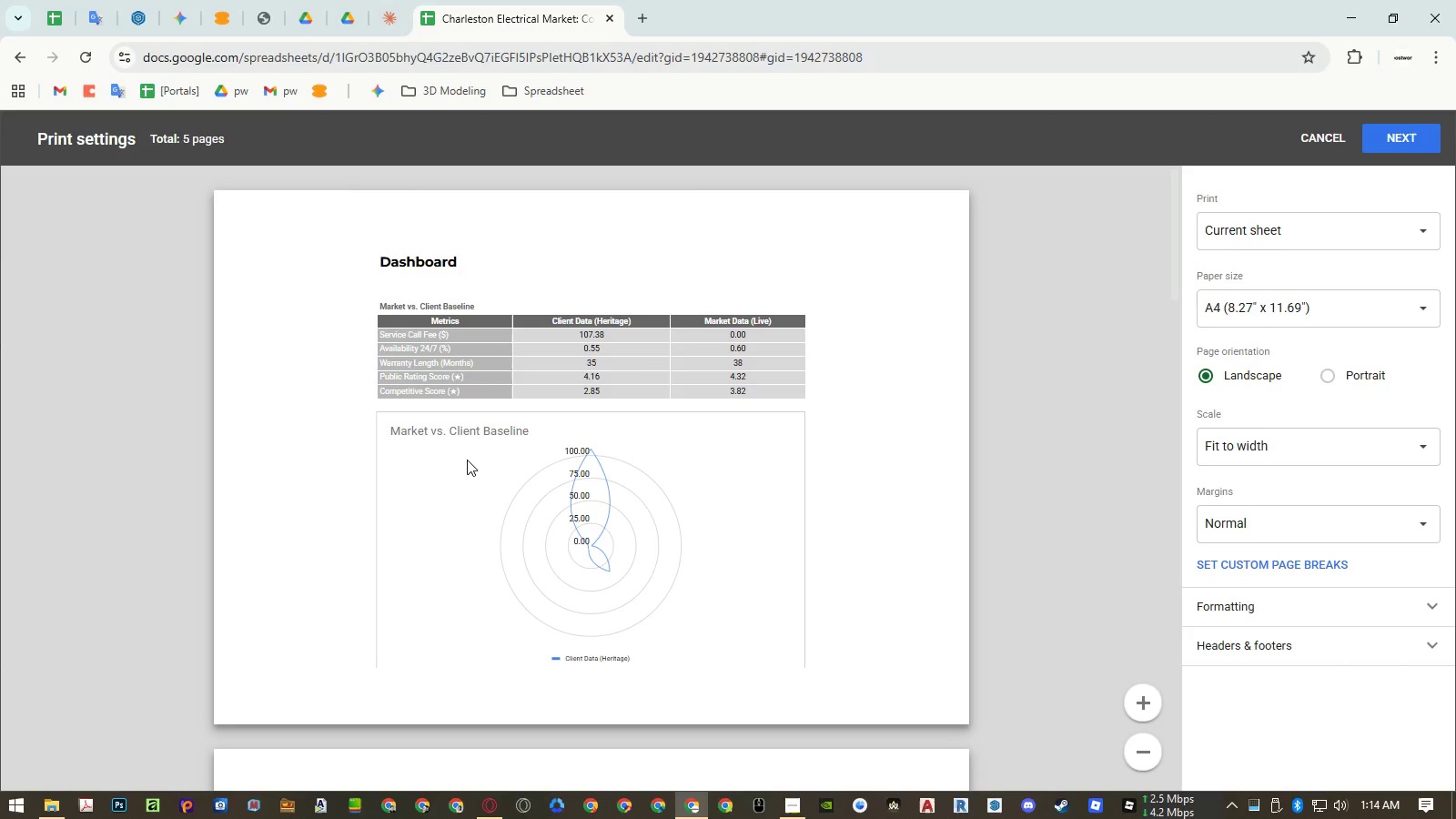 
key(Escape)
 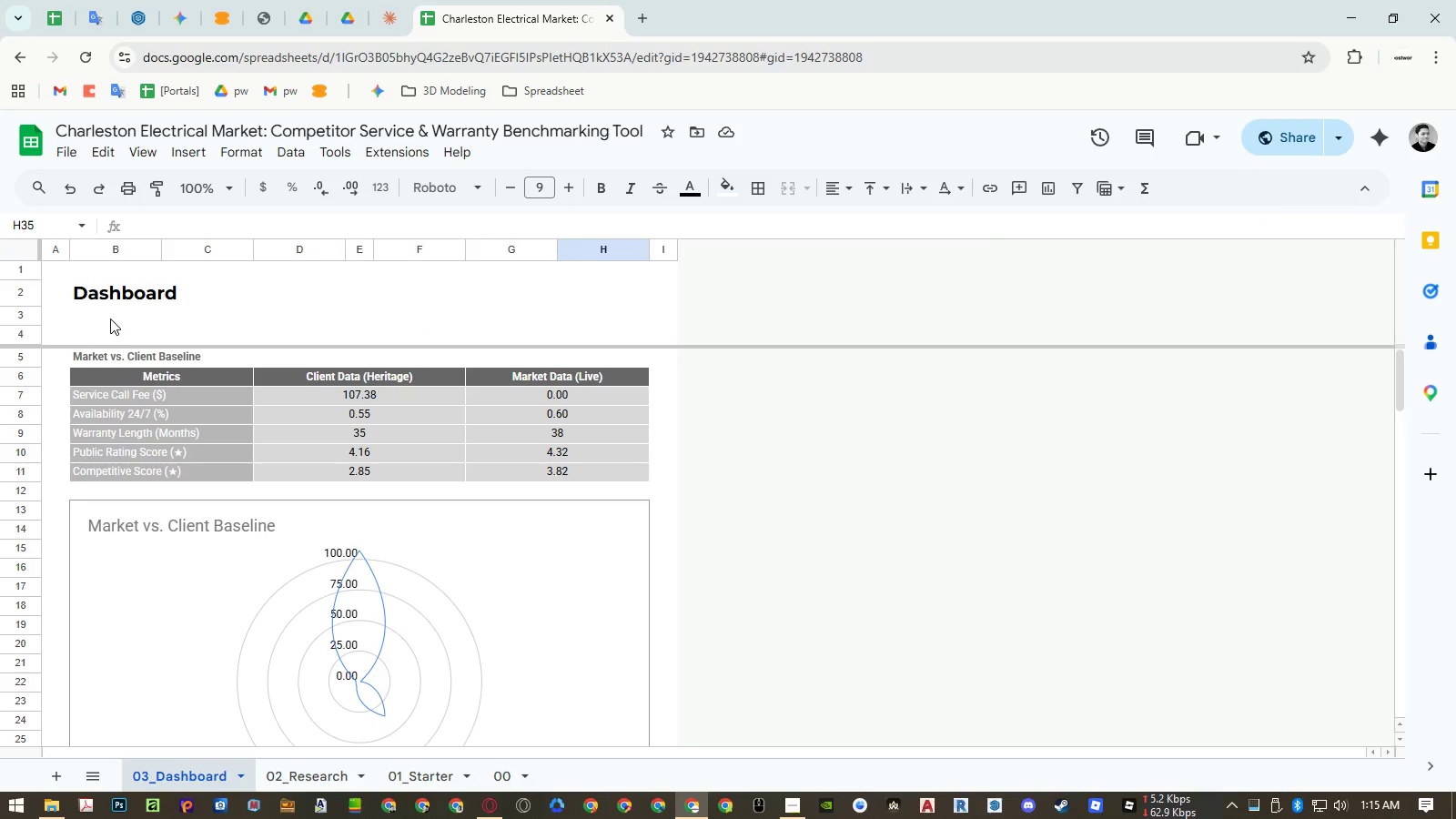 
left_click([779, 807])